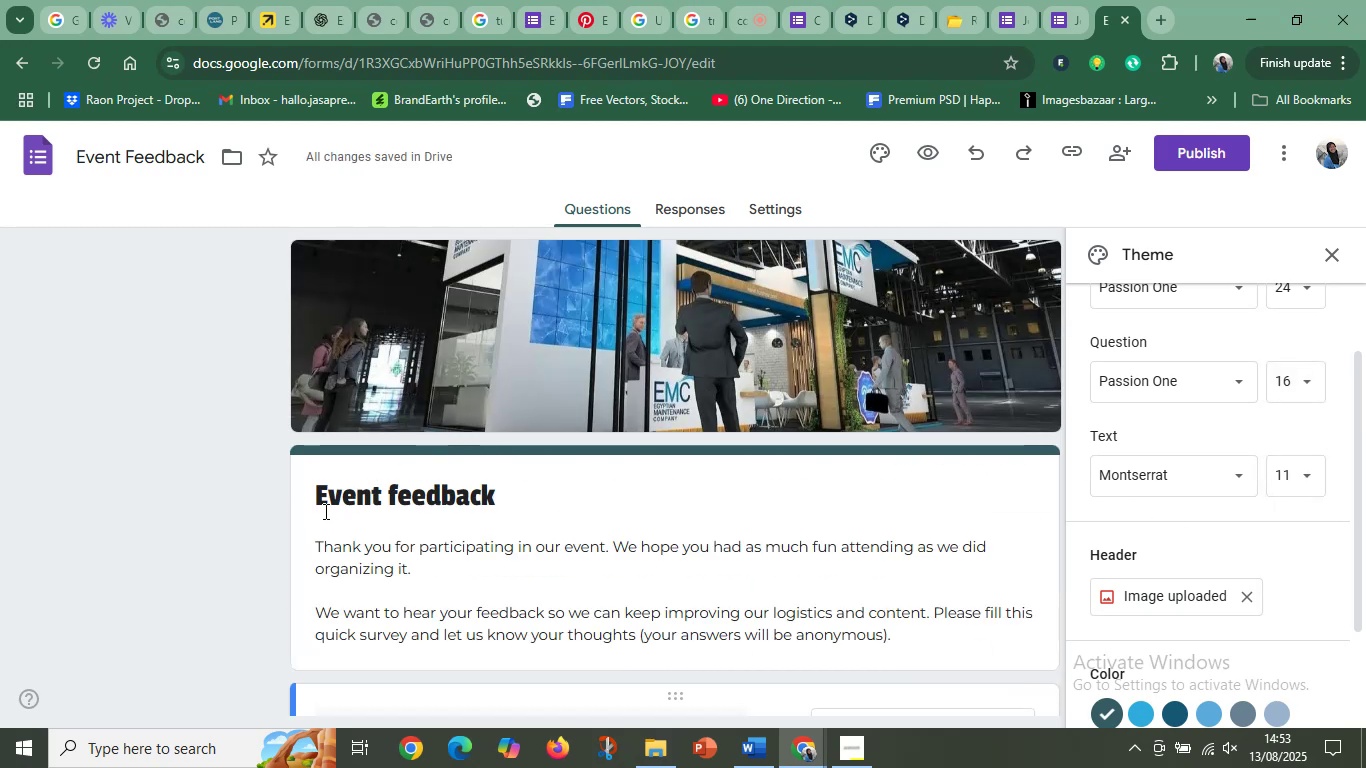 
scroll: coordinate [417, 518], scroll_direction: down, amount: 3.0
 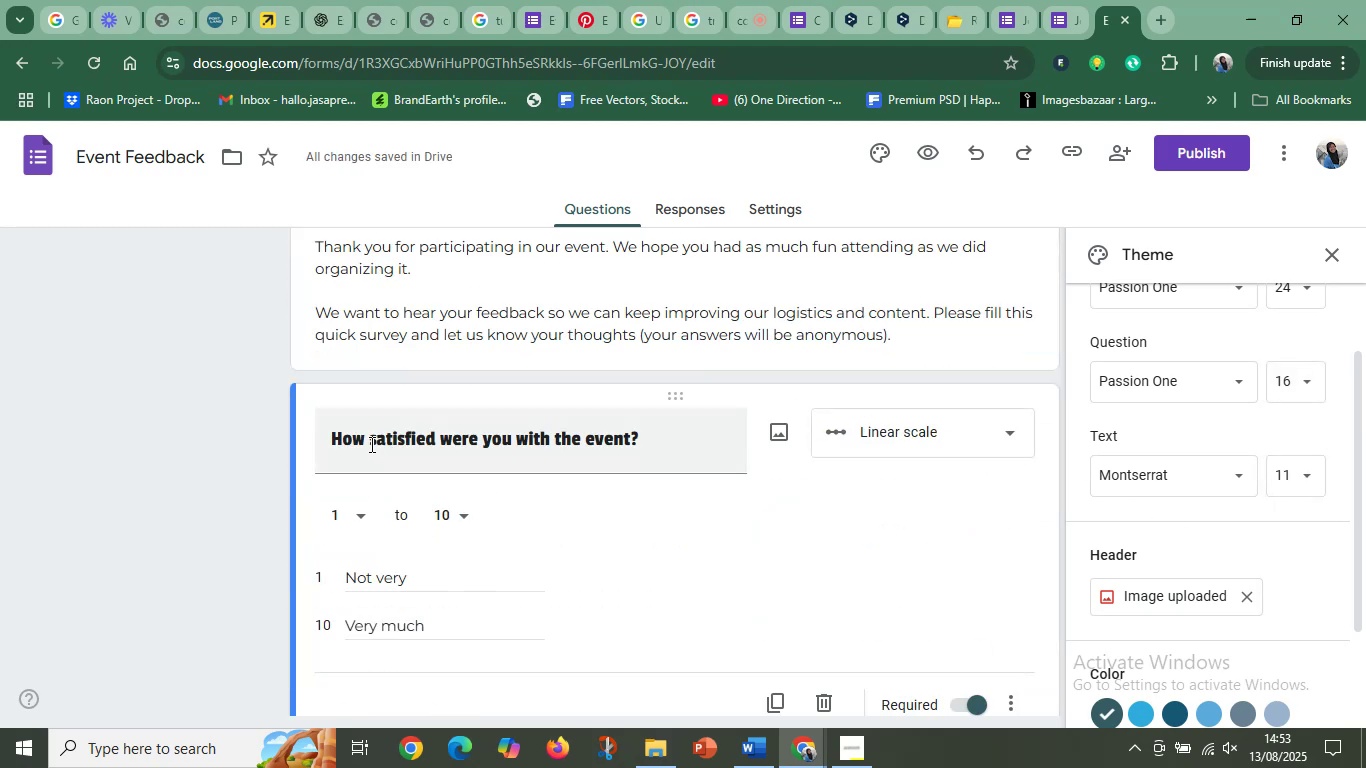 
left_click_drag(start_coordinate=[369, 442], to_coordinate=[455, 444])
 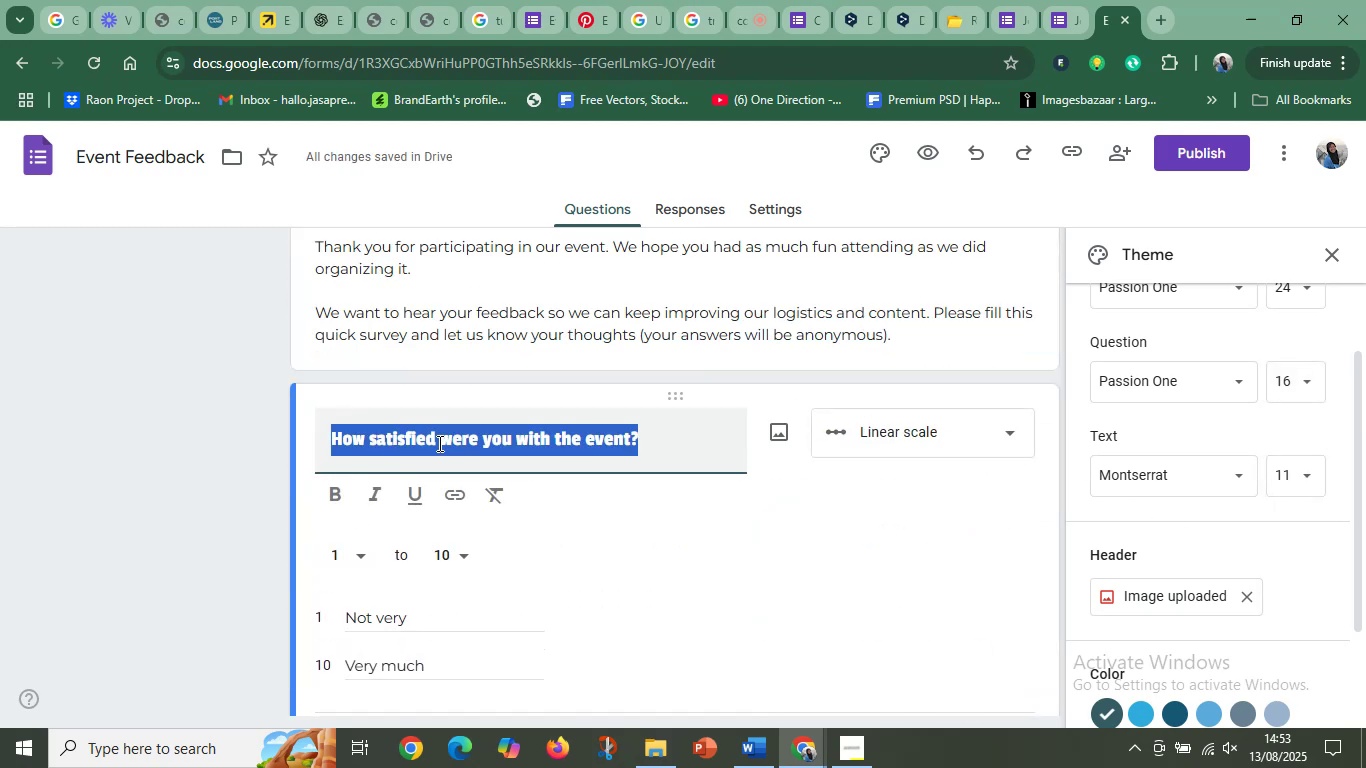 
left_click([438, 443])
 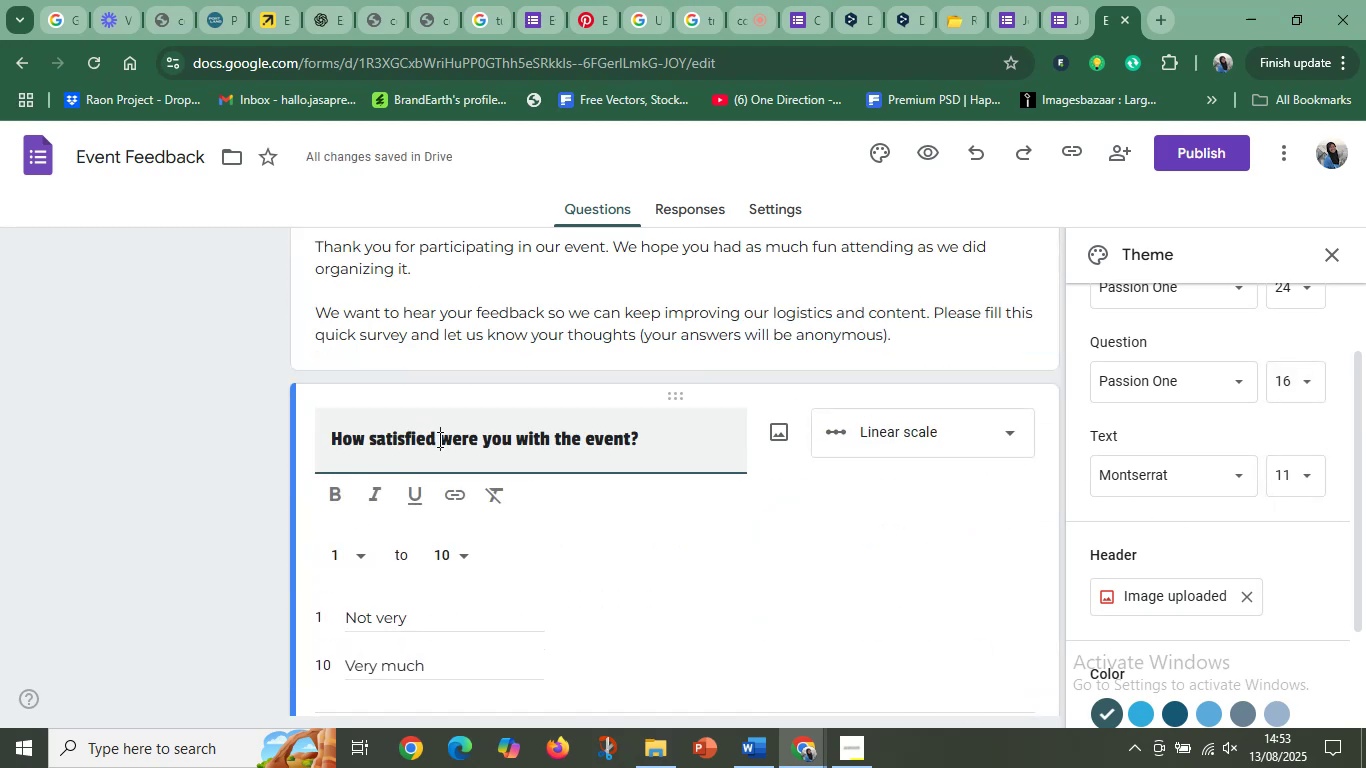 
left_click_drag(start_coordinate=[437, 437], to_coordinate=[368, 442])
 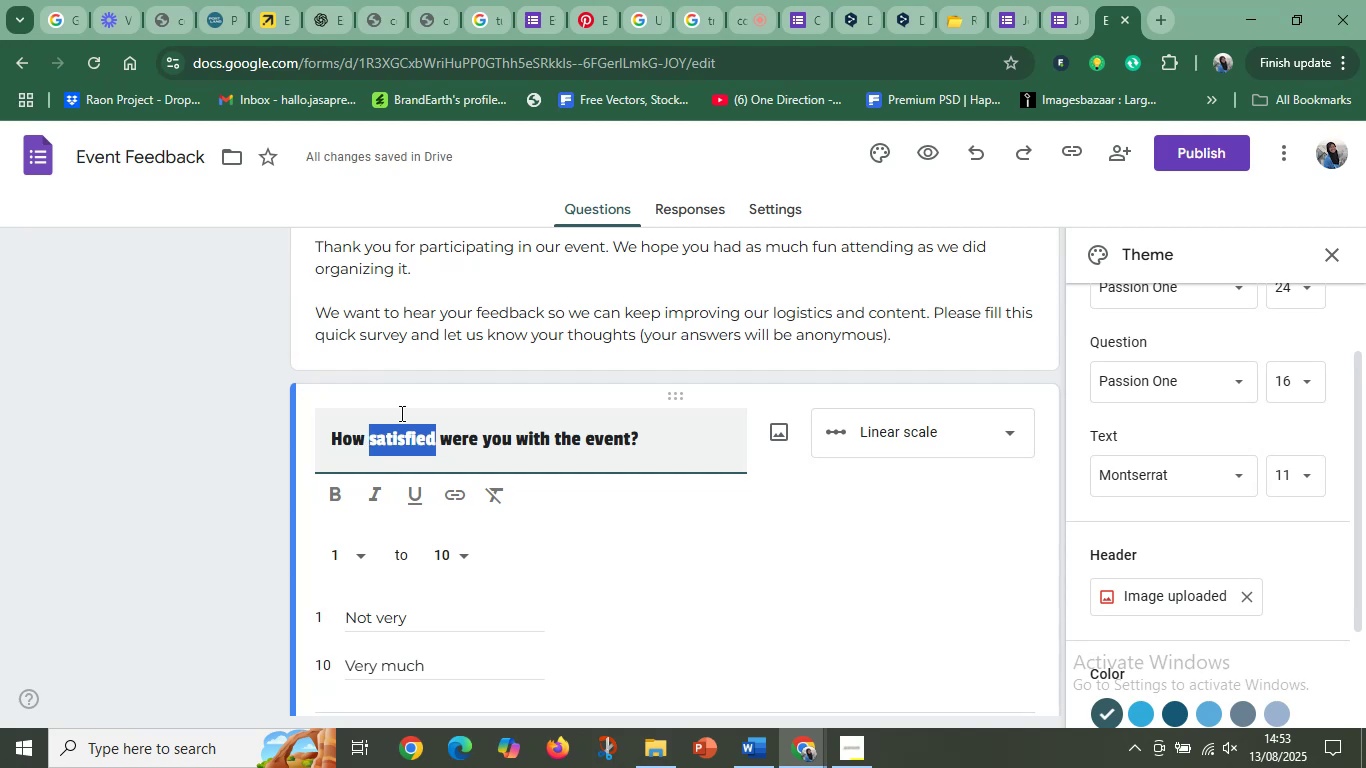 
key(Control+C)
 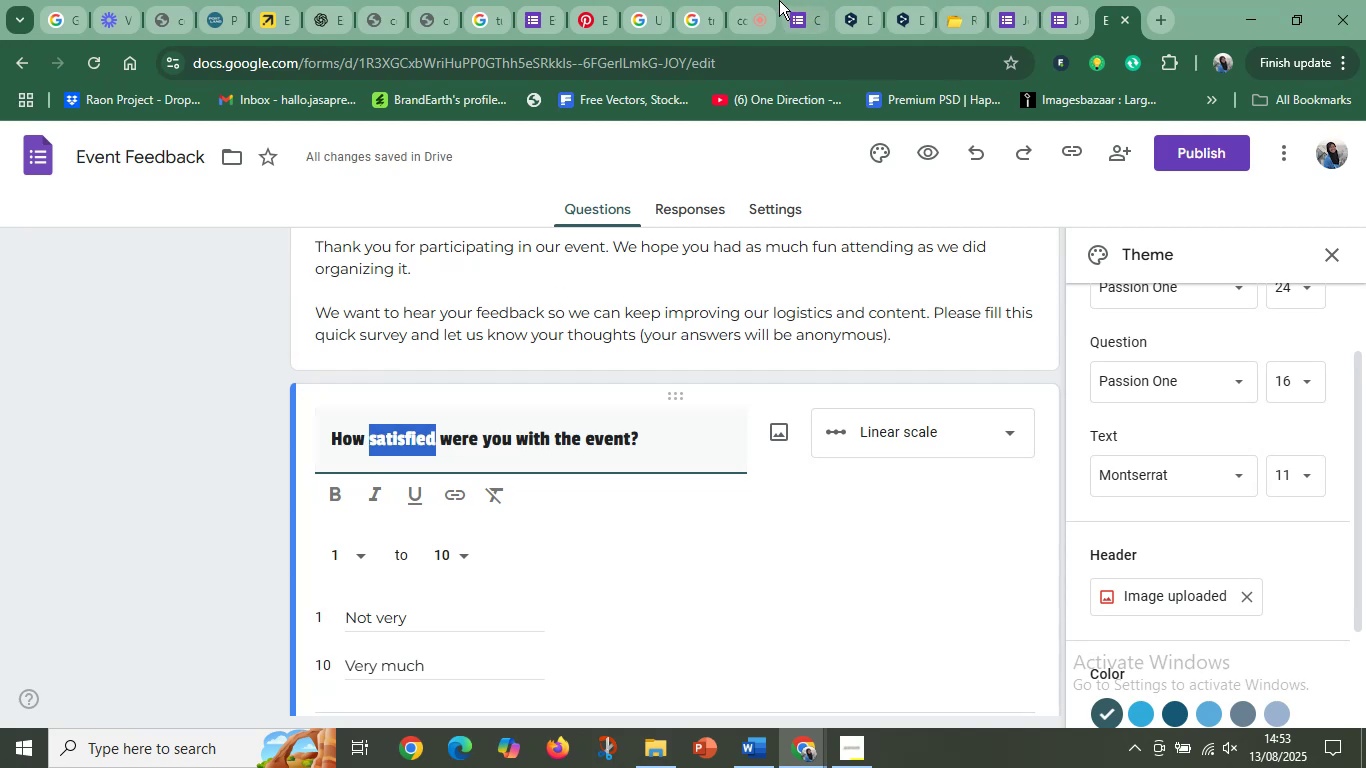 
left_click([757, 0])
 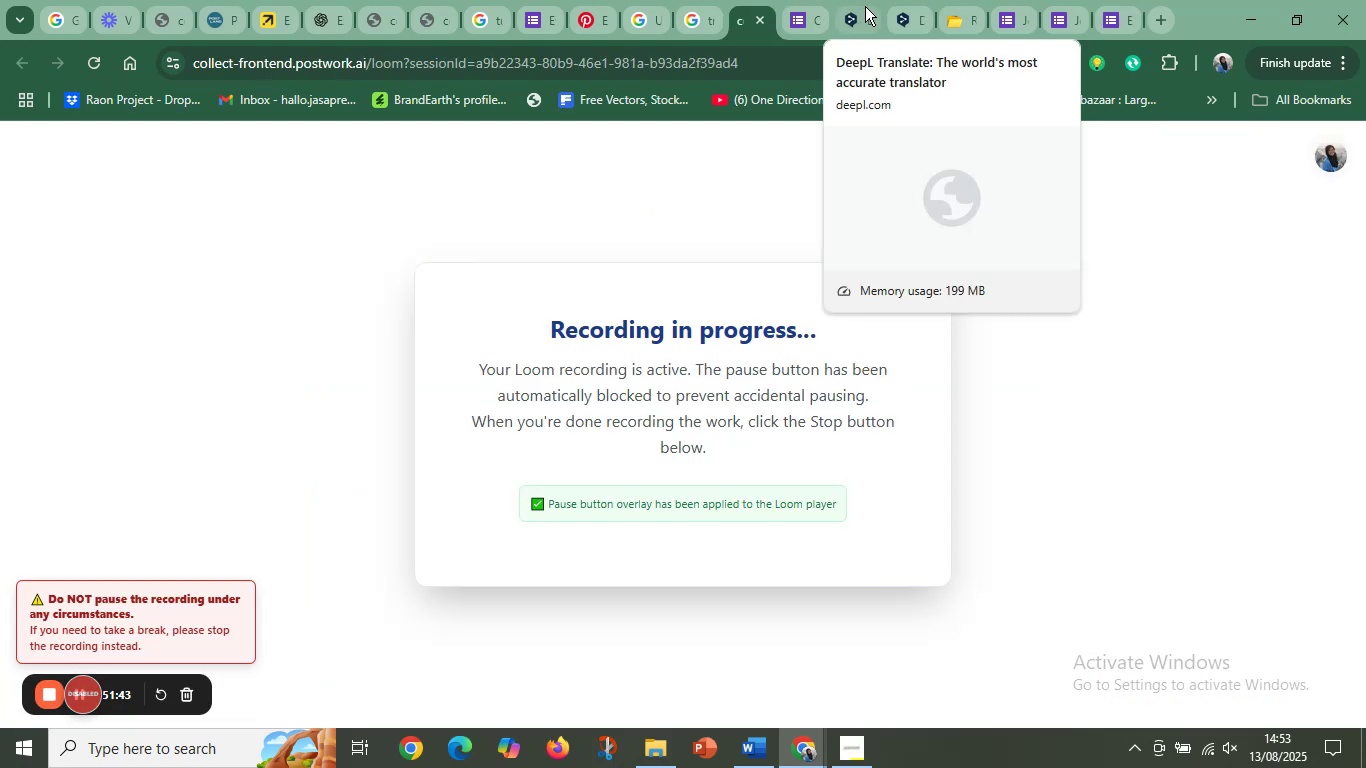 
left_click([806, 9])
 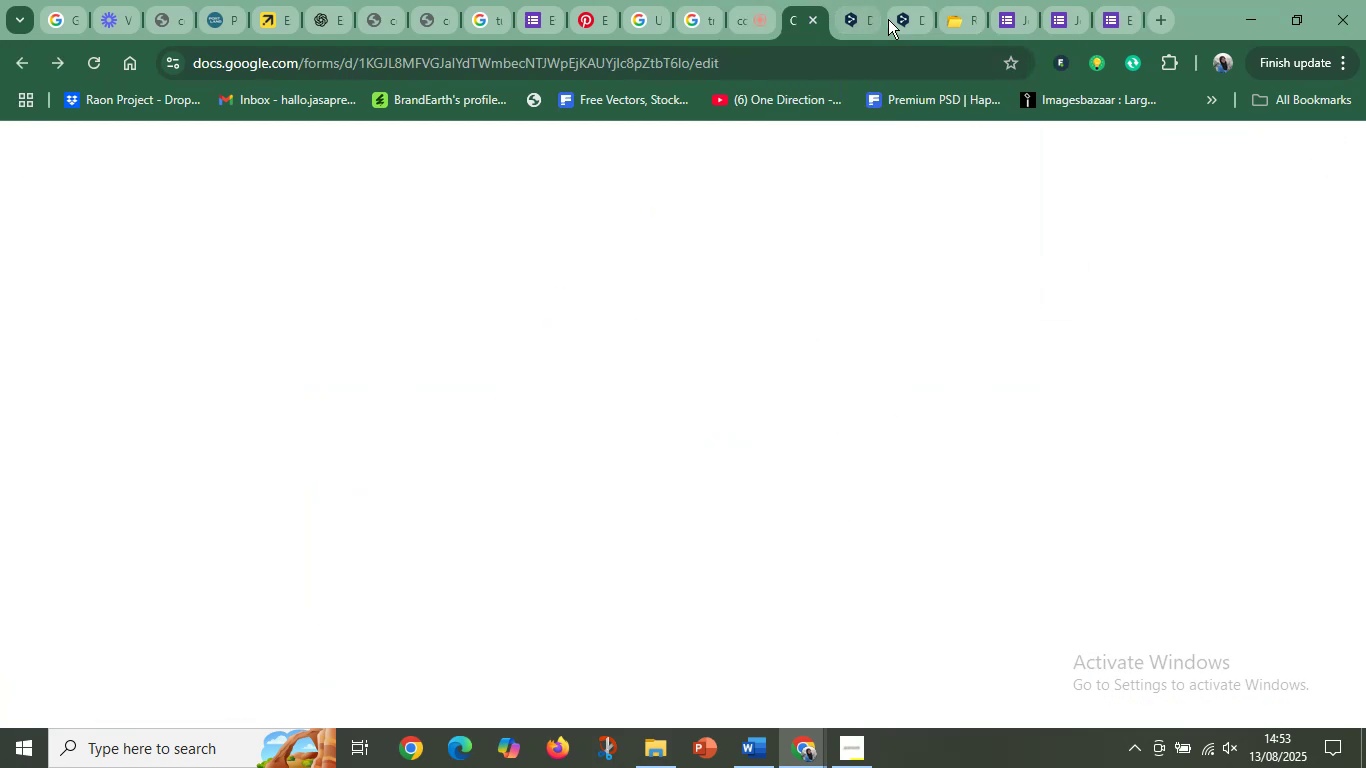 
left_click([955, 15])
 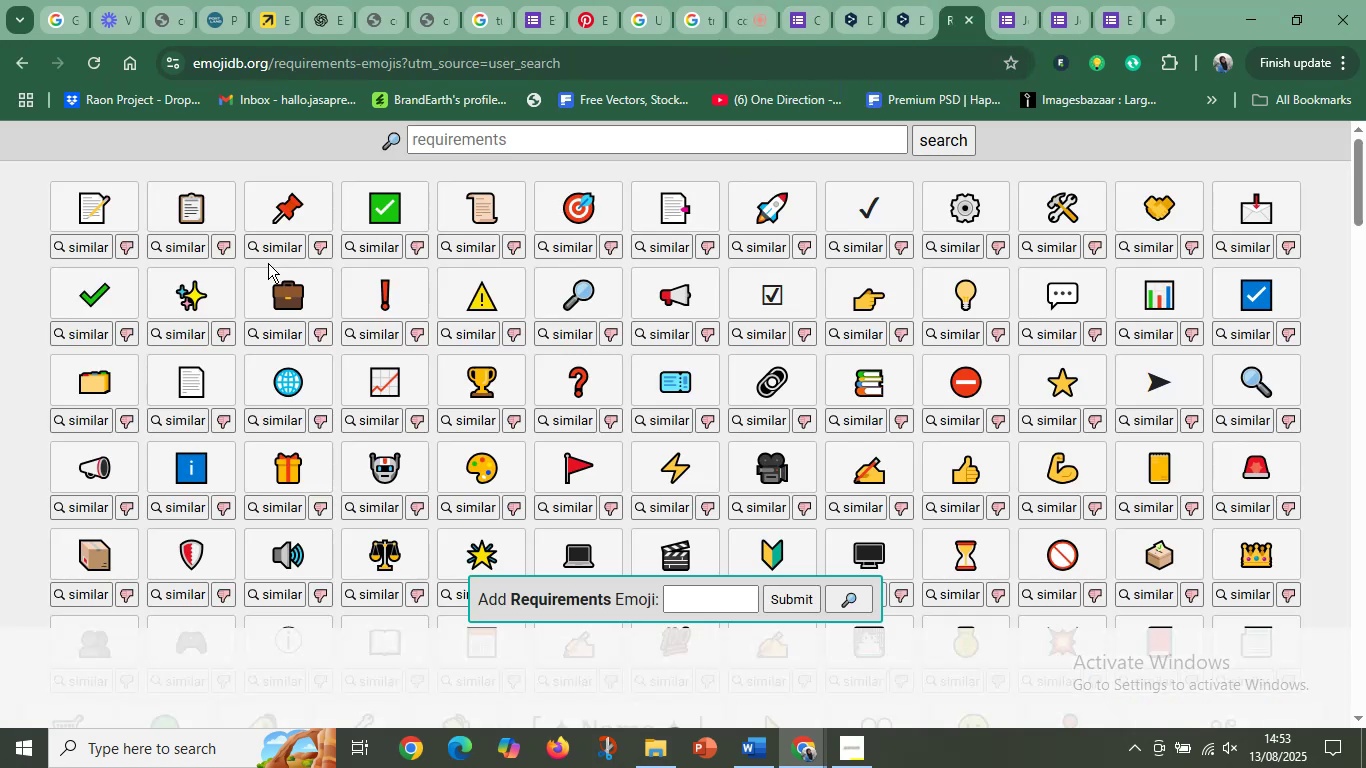 
left_click([488, 144])
 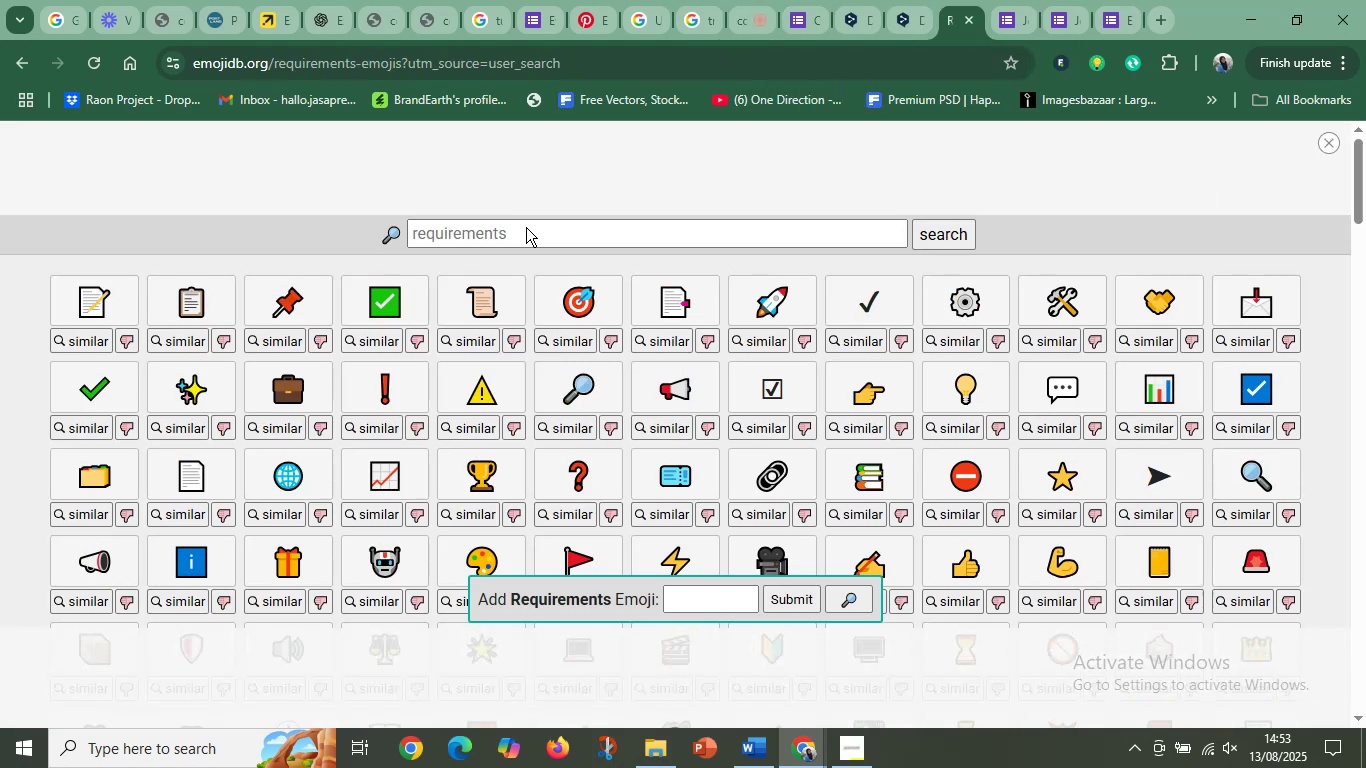 
left_click_drag(start_coordinate=[535, 238], to_coordinate=[391, 230])
 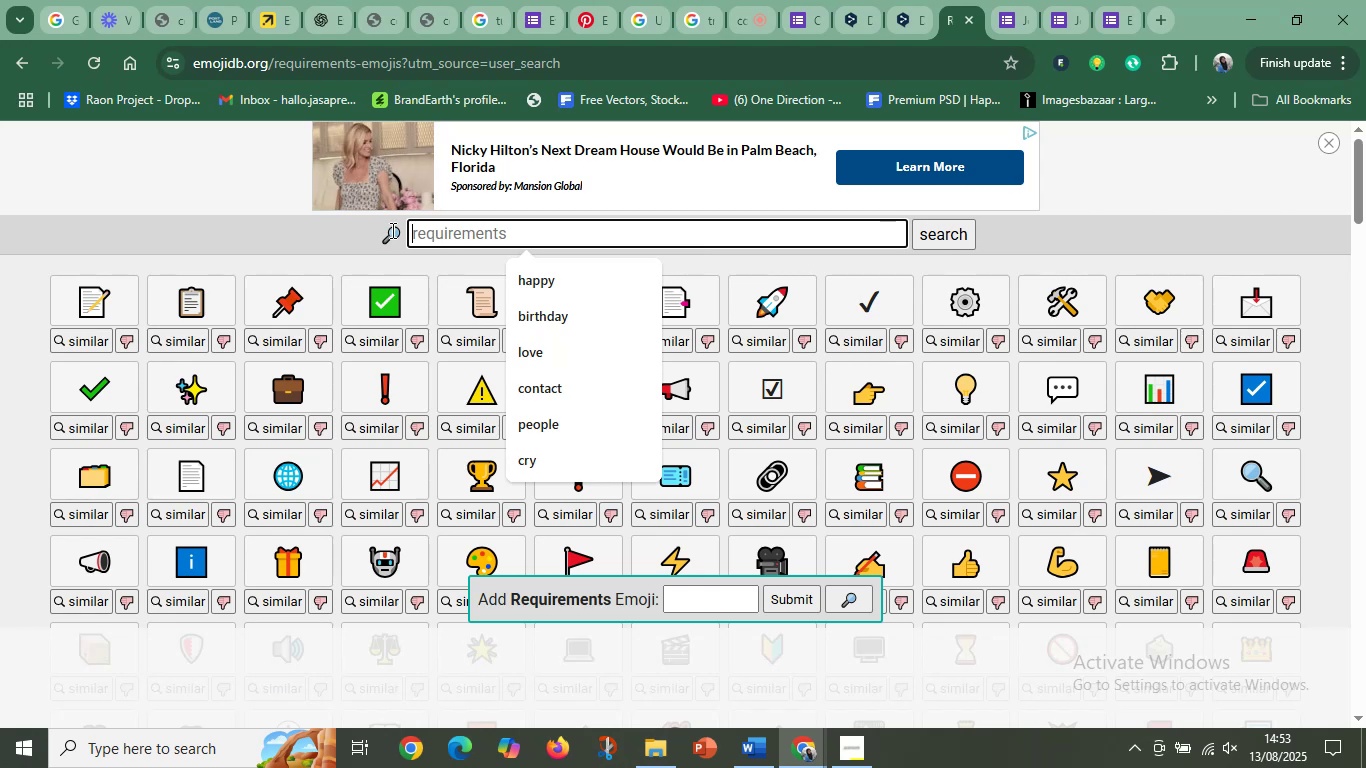 
key(Control+V)
 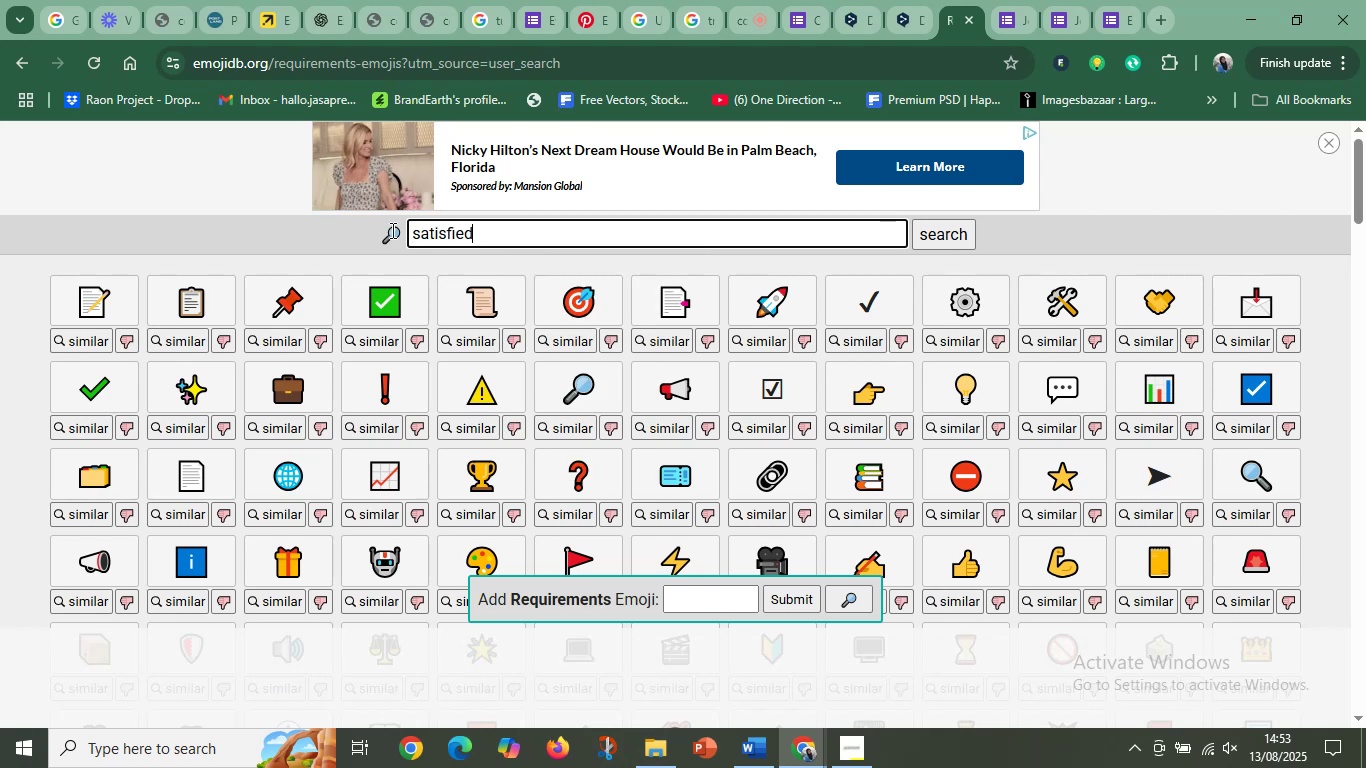 
key(Enter)
 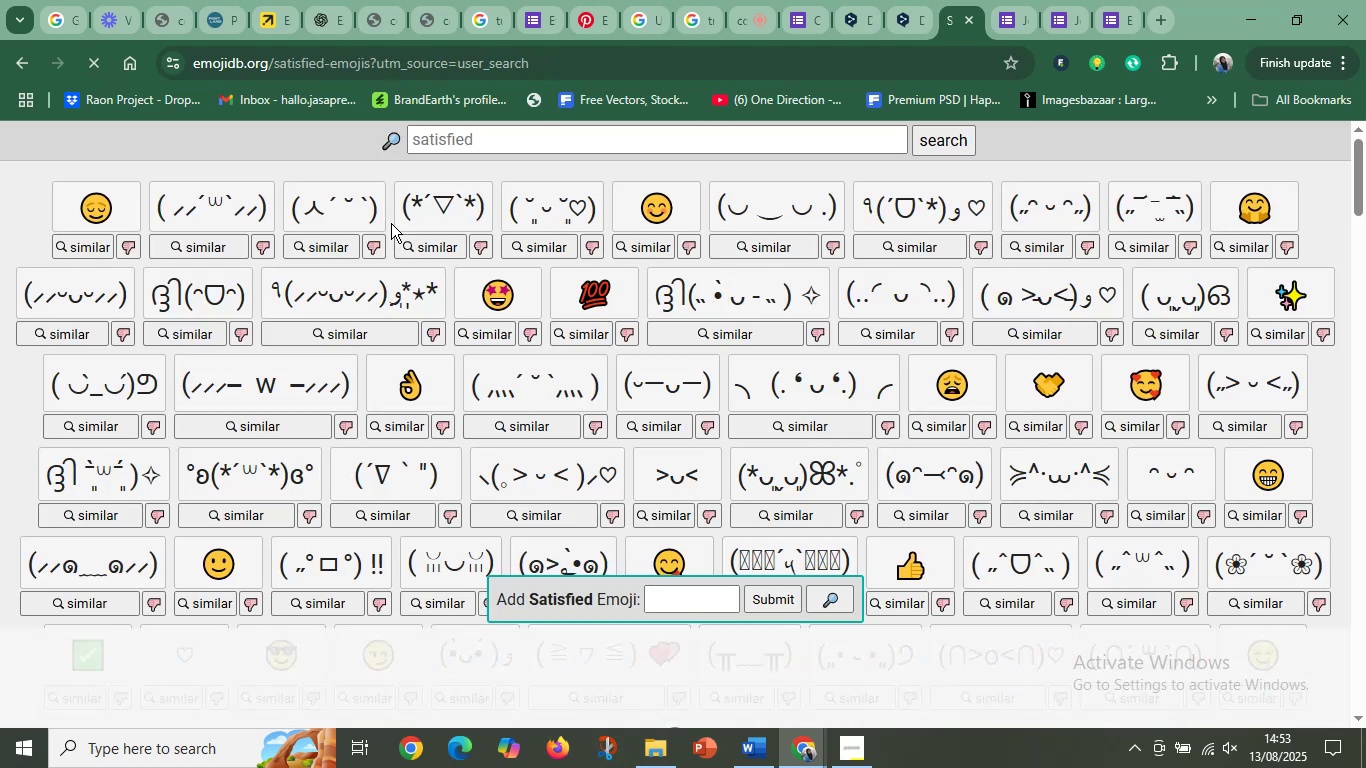 
wait(6.72)
 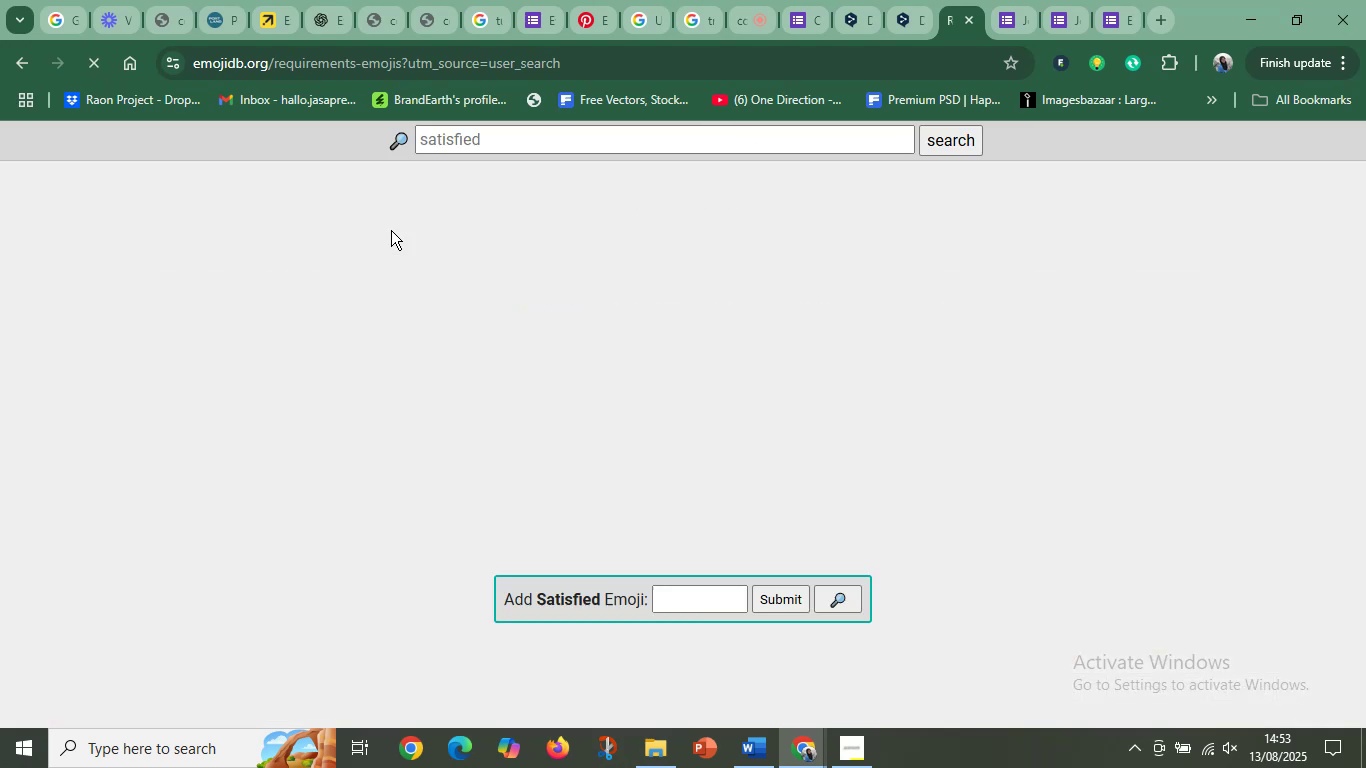 
left_click([654, 205])
 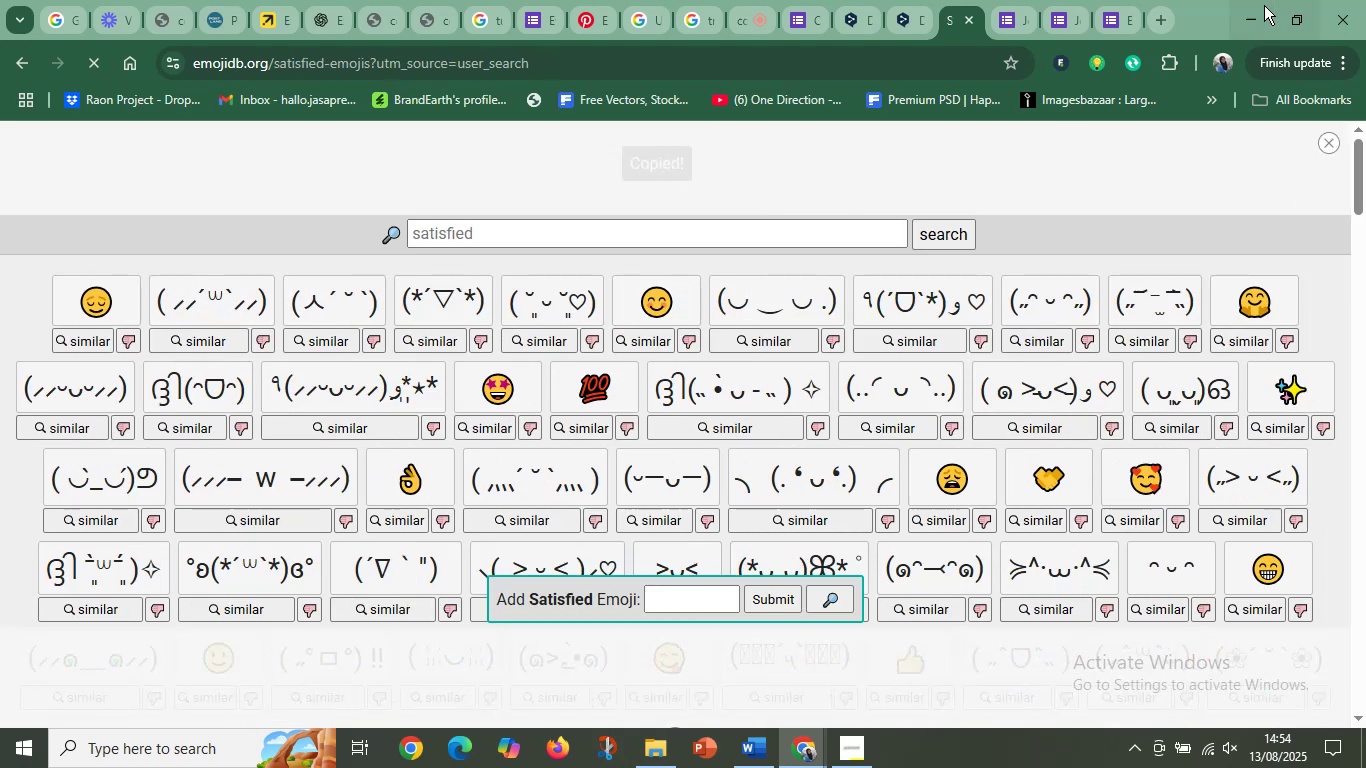 
left_click([1252, 9])
 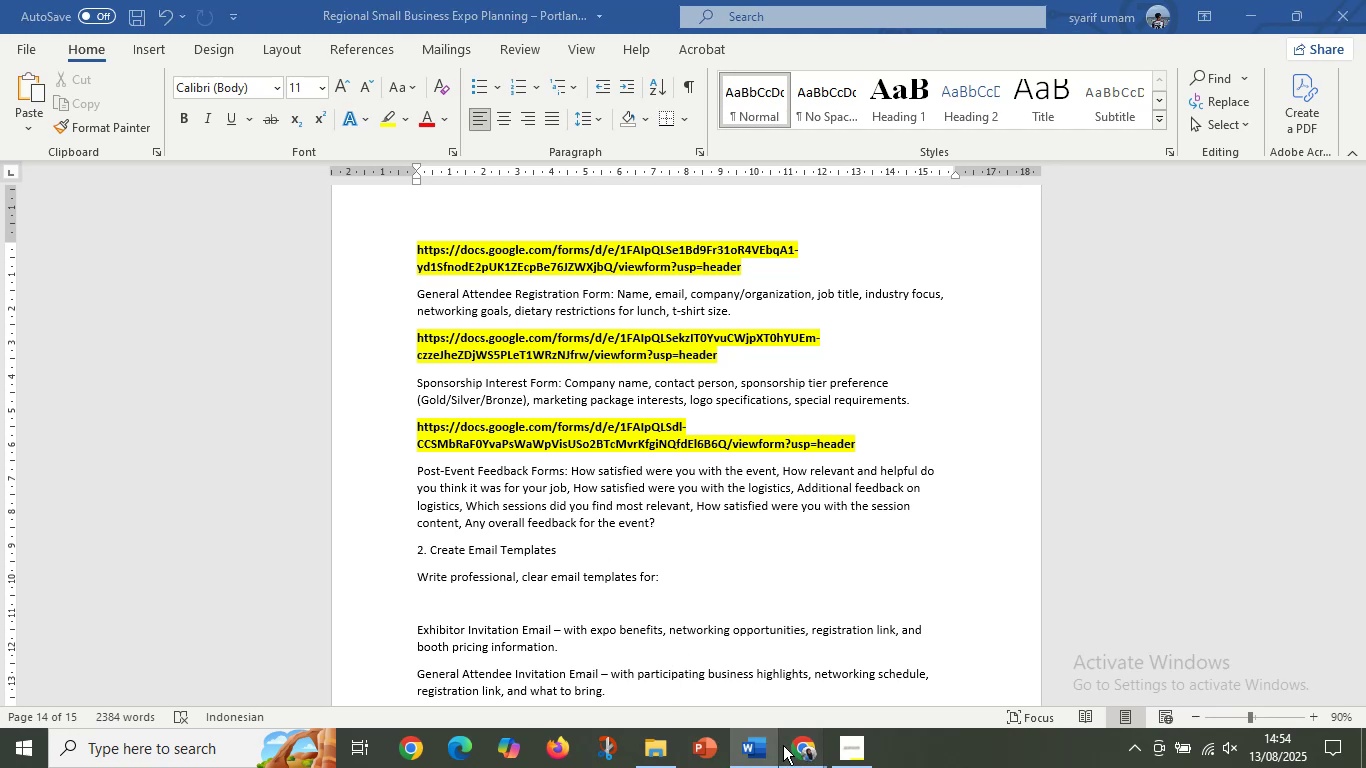 
left_click([800, 743])
 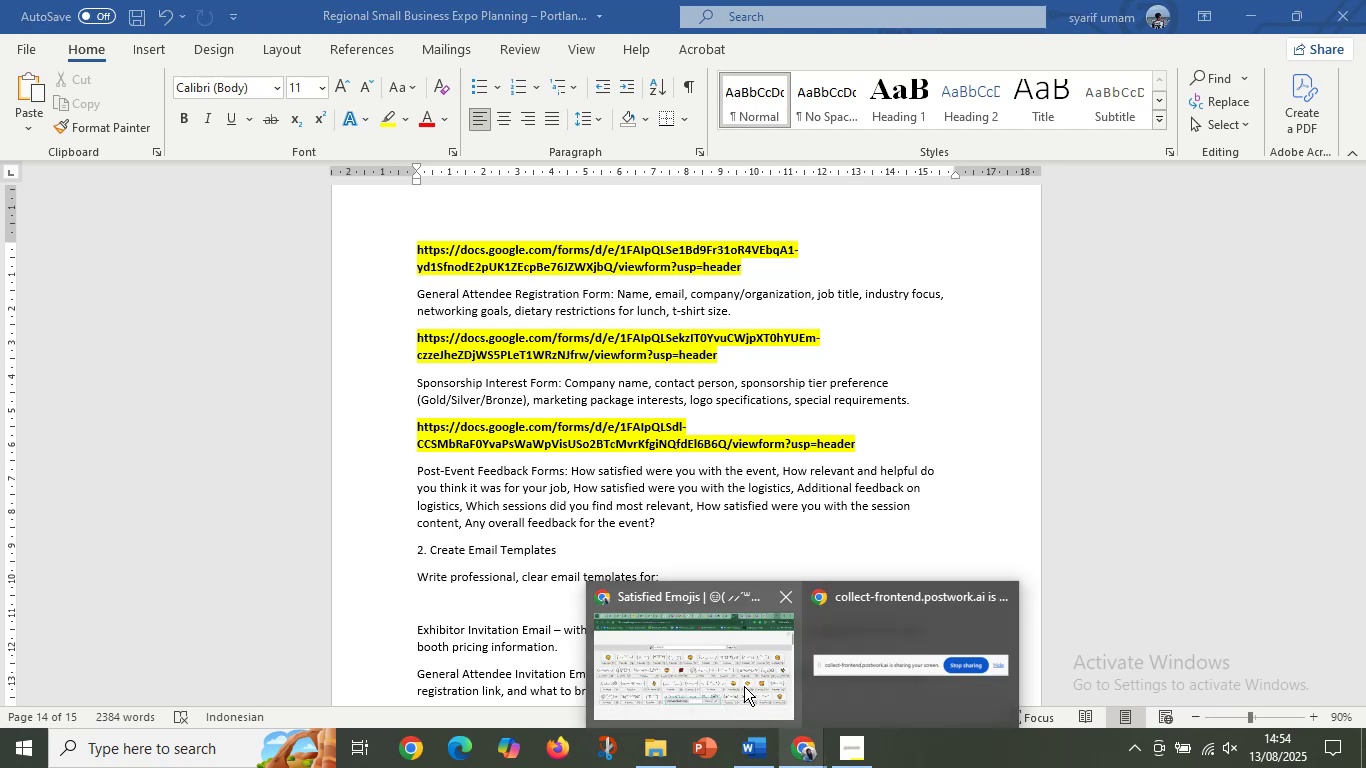 
left_click([738, 684])
 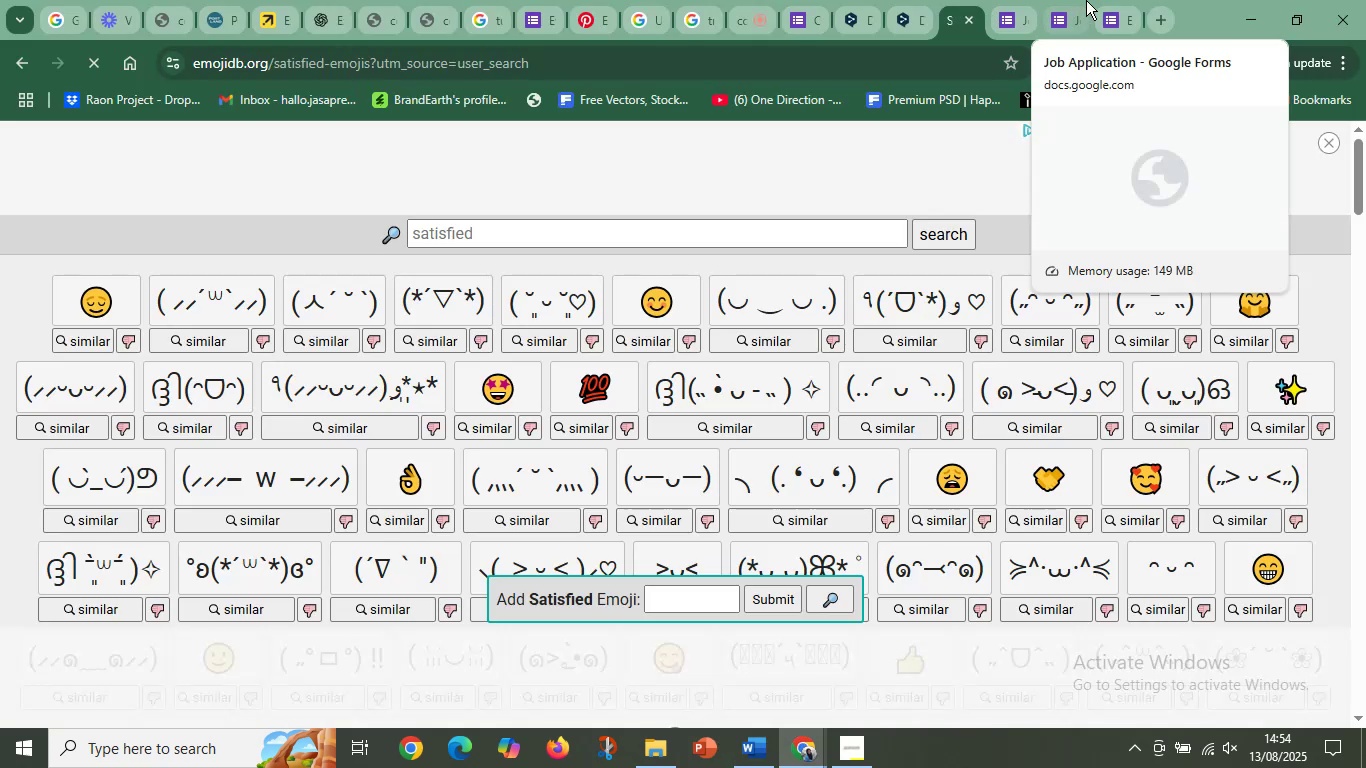 
left_click([1107, 0])
 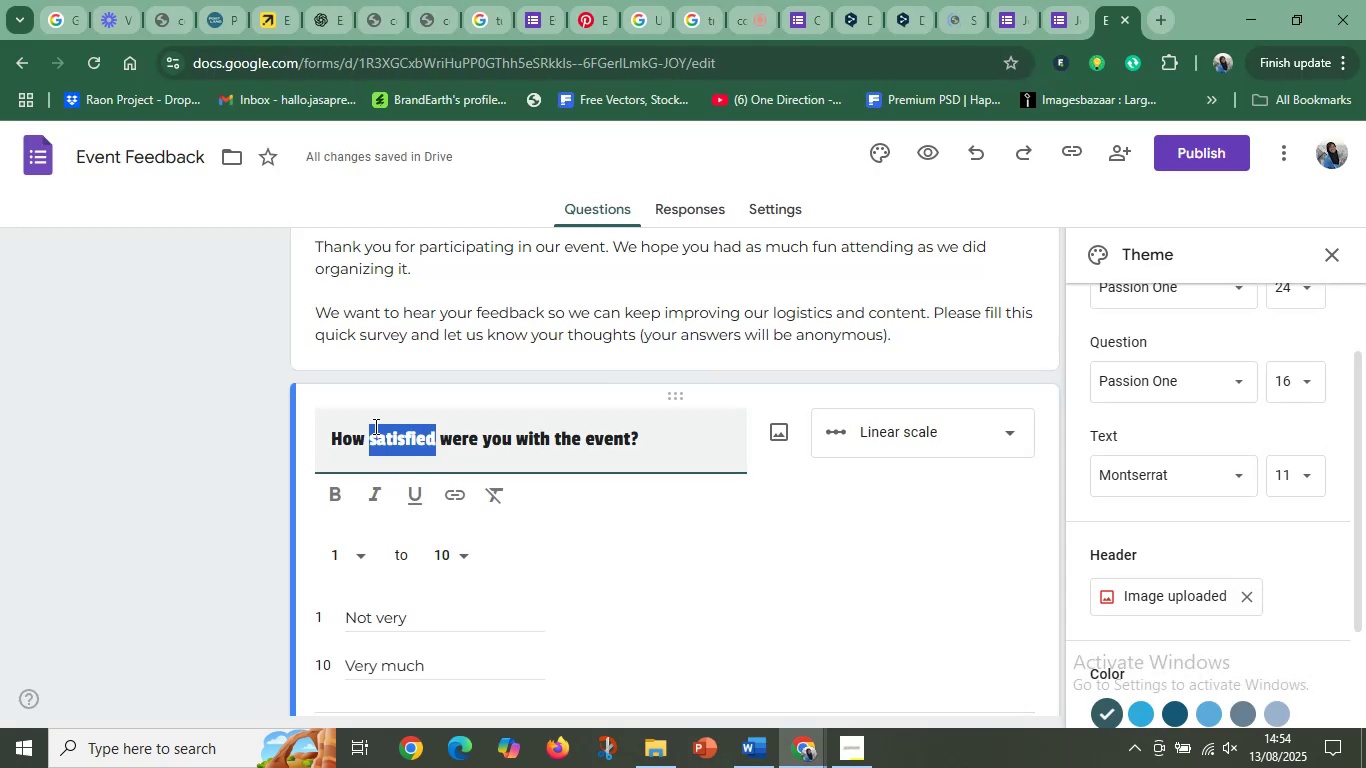 
left_click([333, 440])
 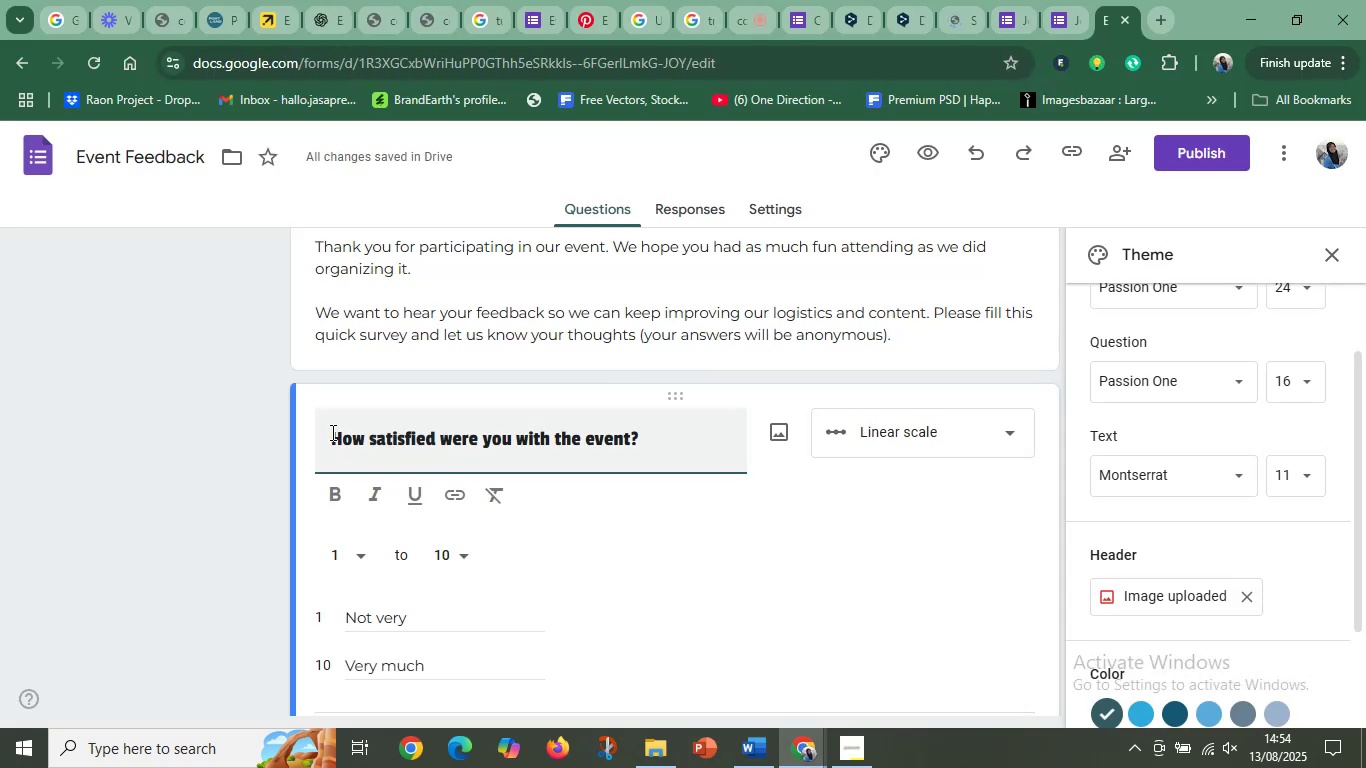 
key(Control+V)
 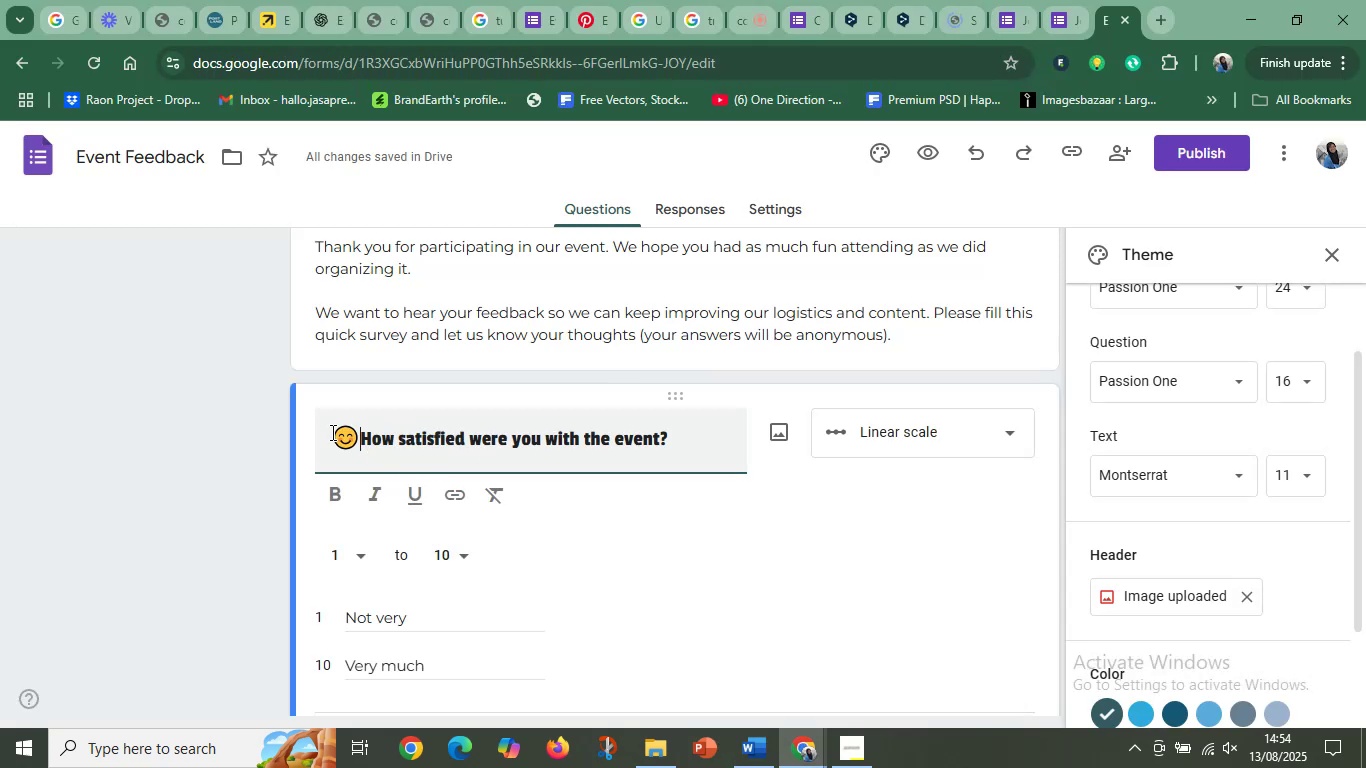 
key(Space)
 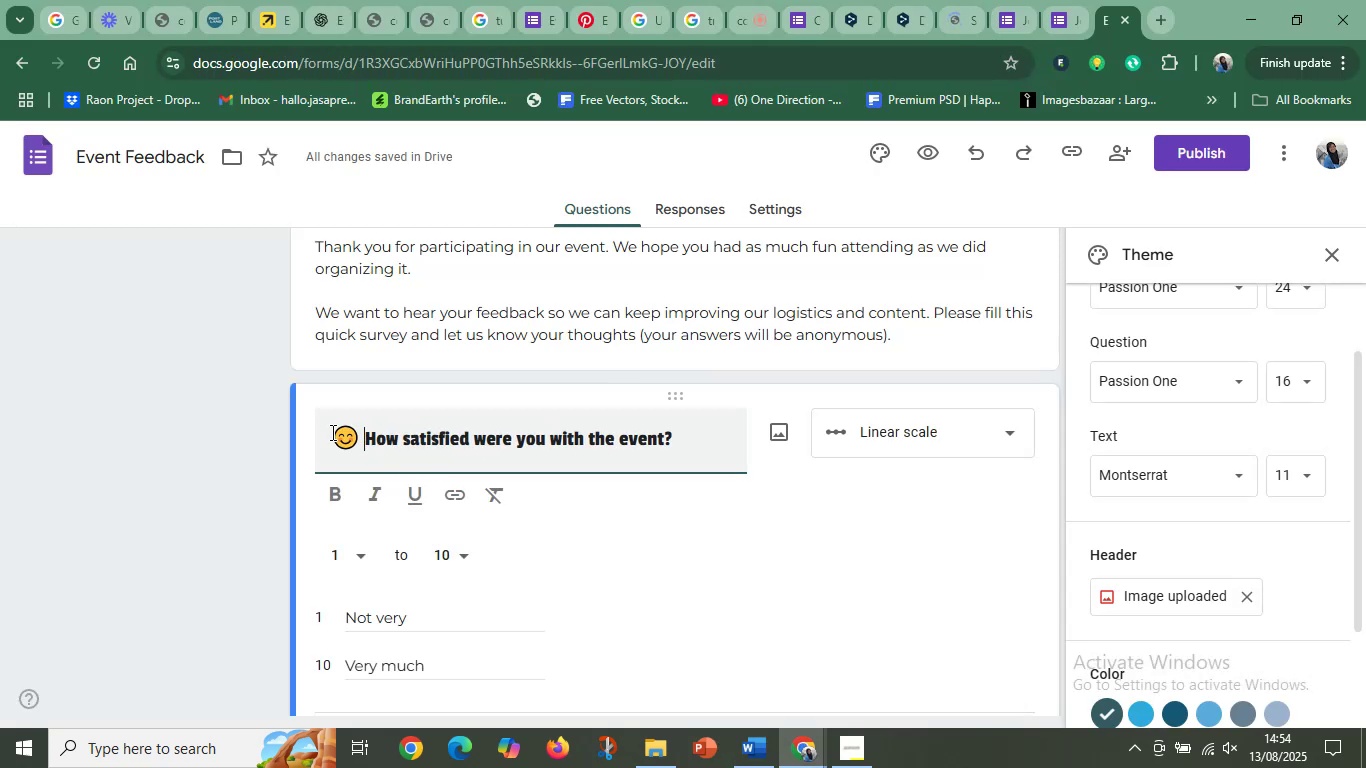 
key(Space)
 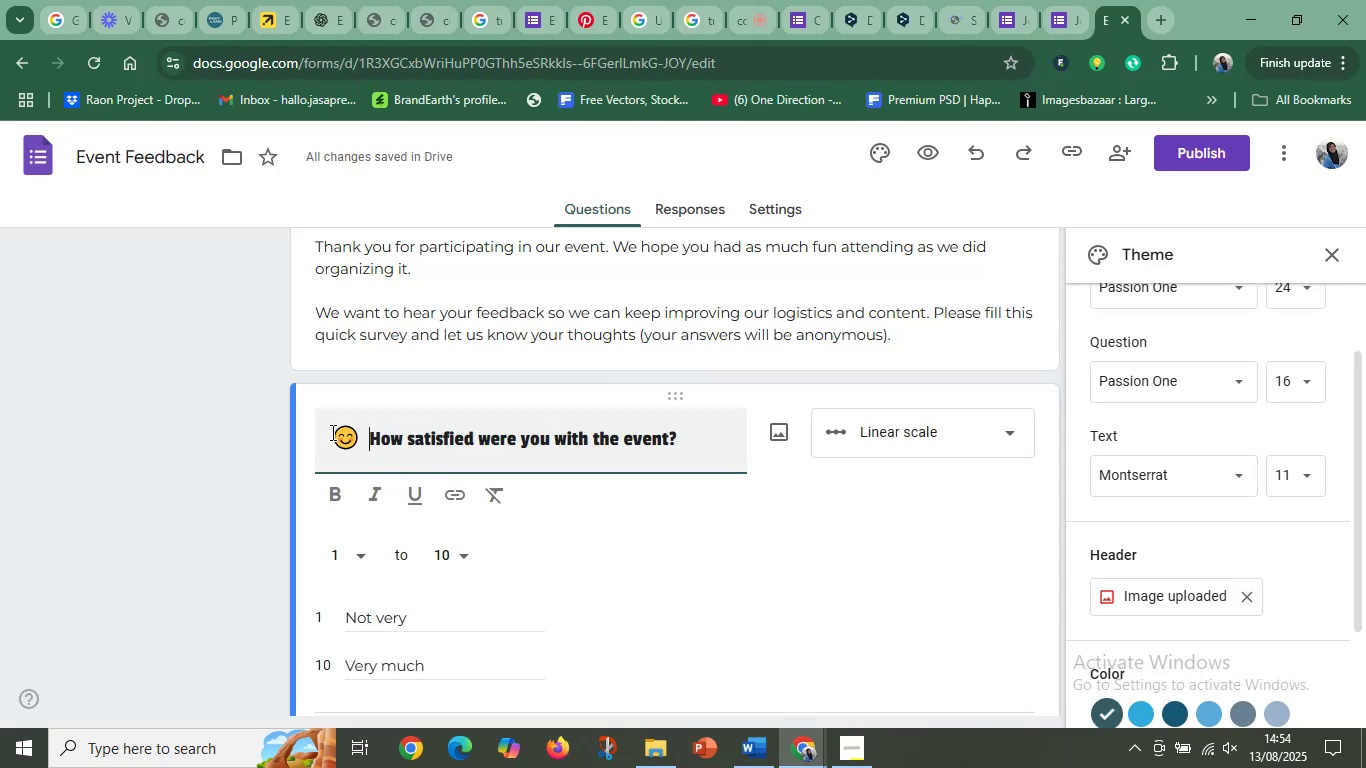 
key(Space)
 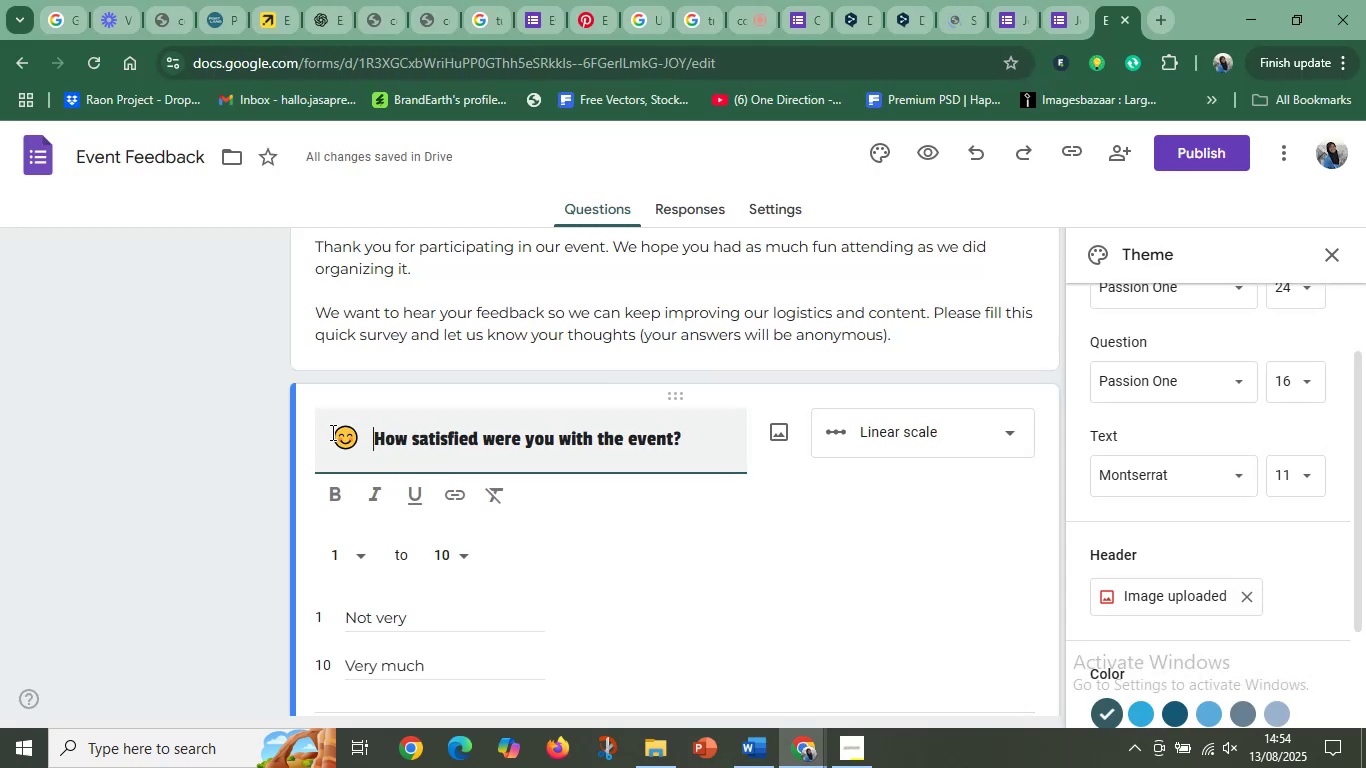 
scroll: coordinate [511, 559], scroll_direction: down, amount: 5.0
 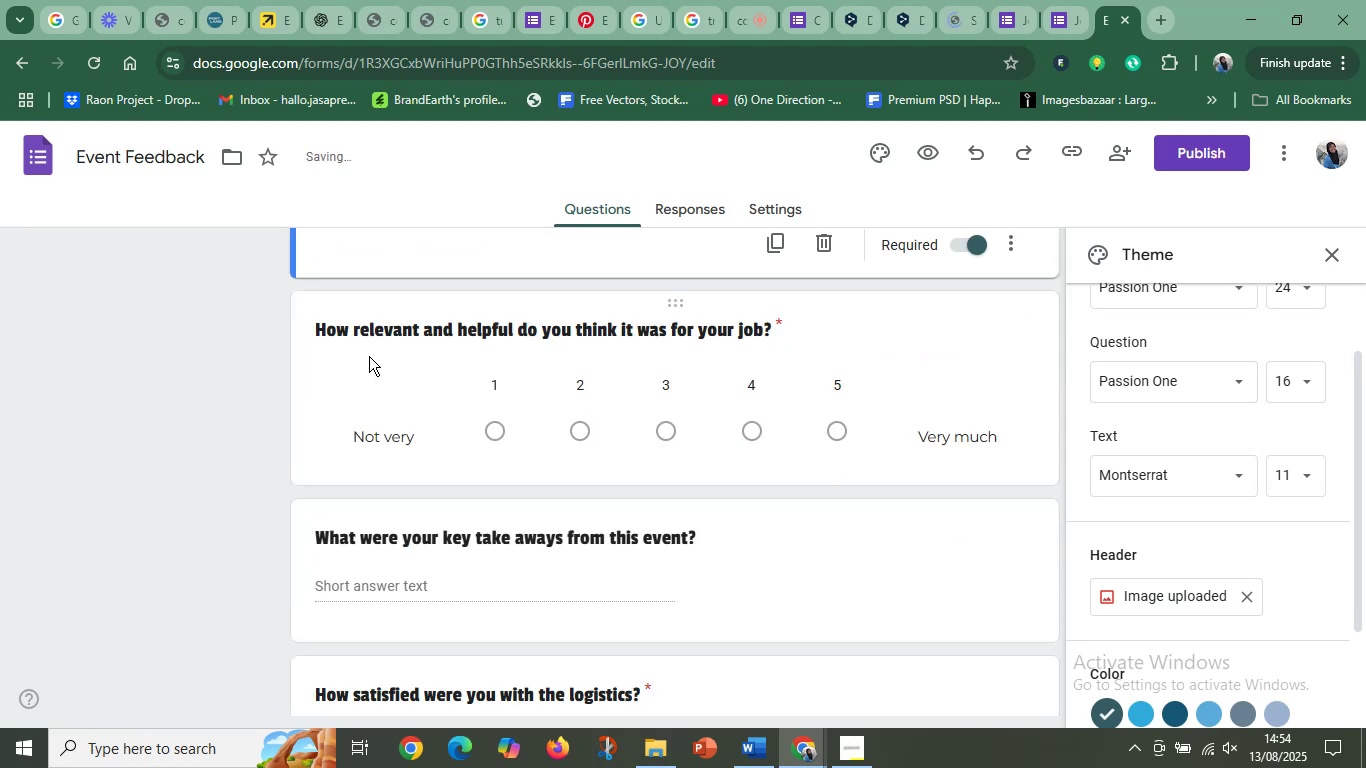 
left_click([363, 335])
 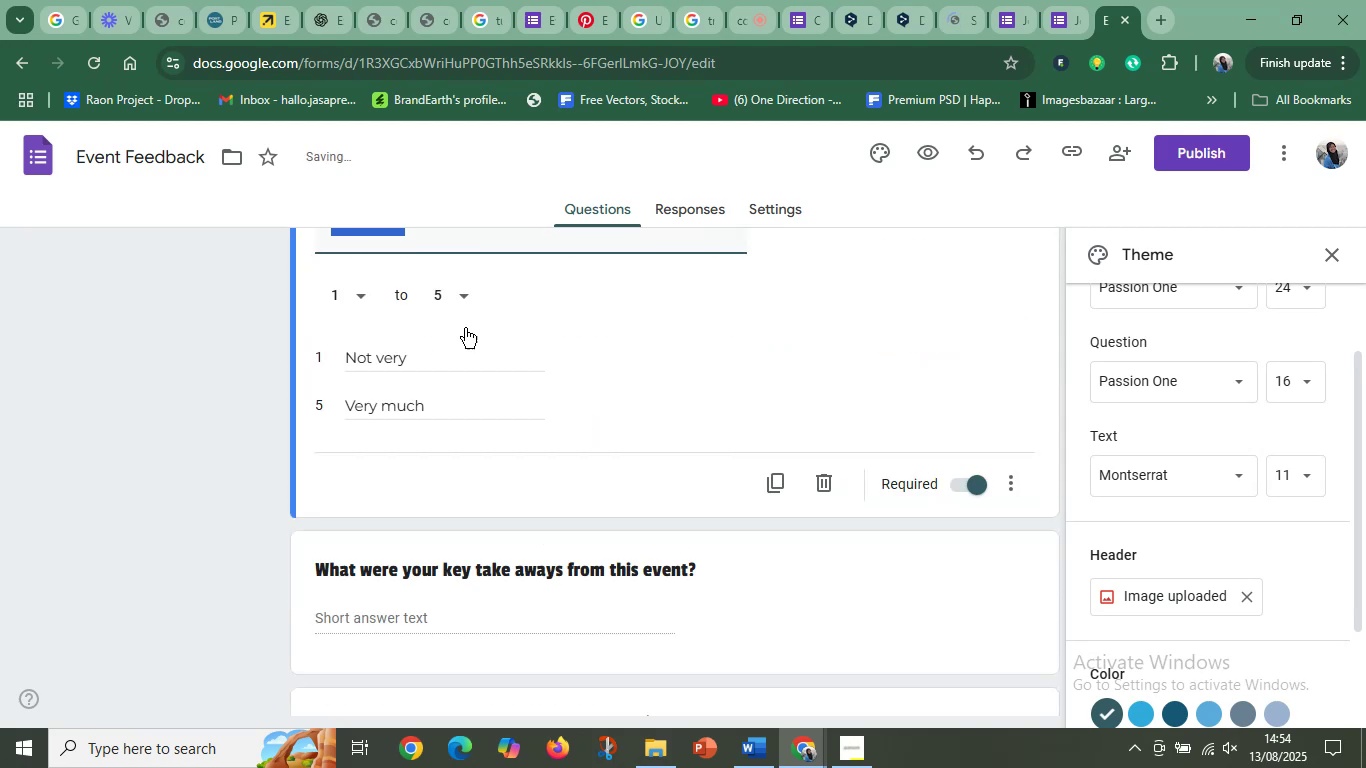 
scroll: coordinate [453, 372], scroll_direction: up, amount: 2.0
 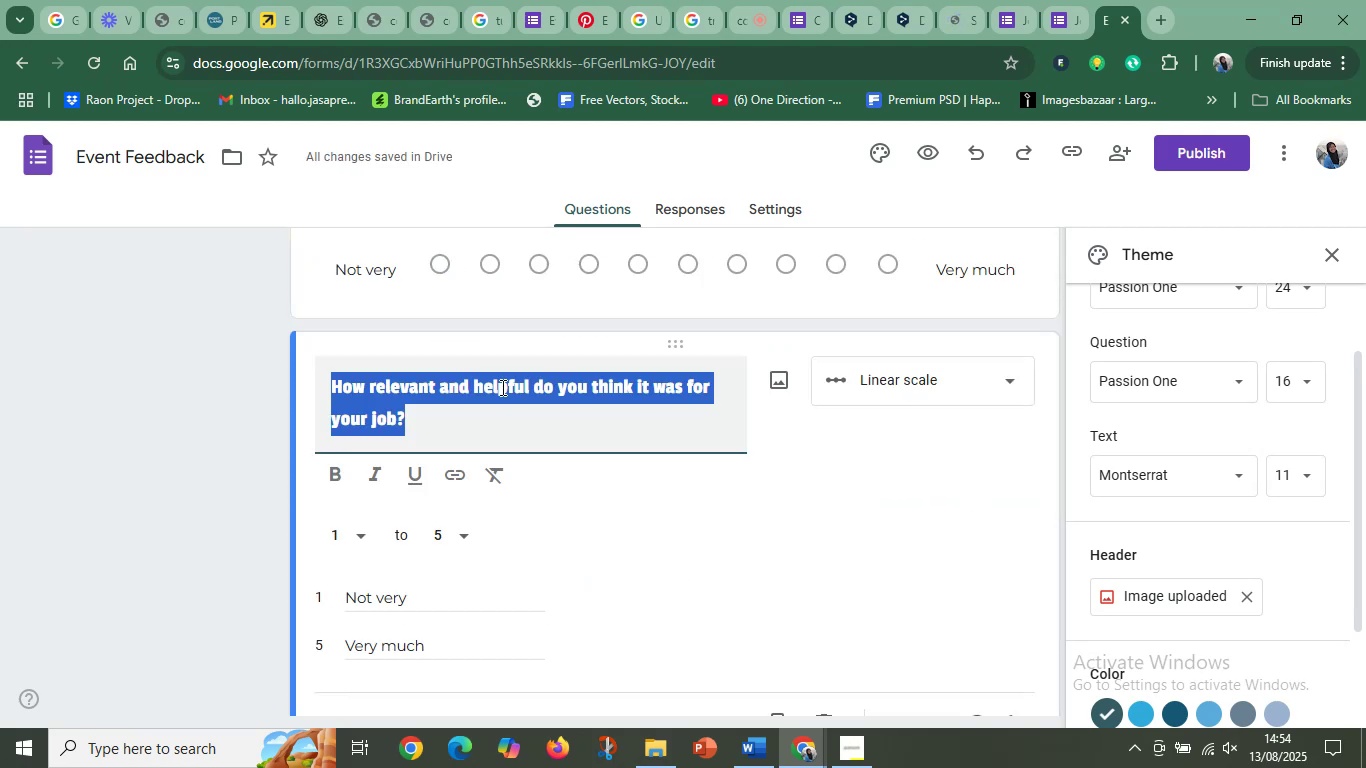 
left_click([544, 395])
 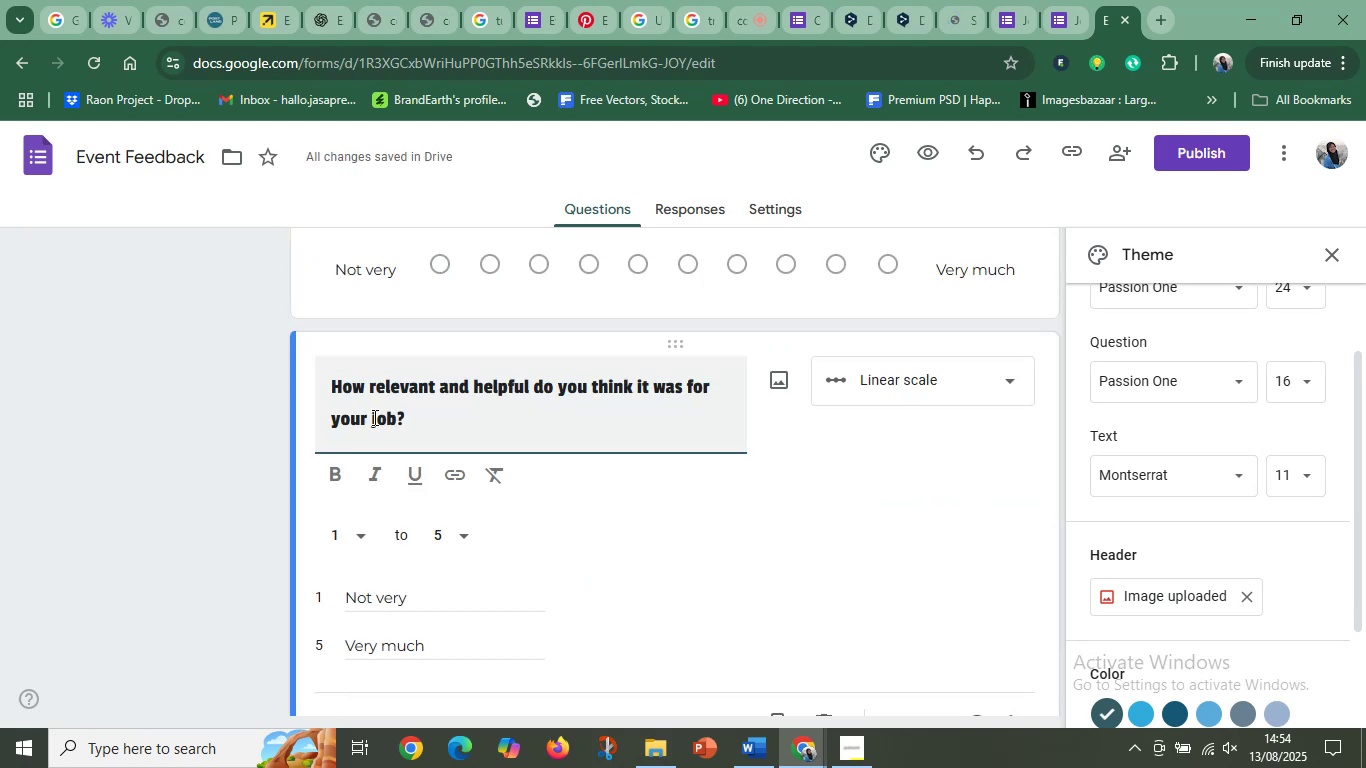 
left_click_drag(start_coordinate=[372, 418], to_coordinate=[398, 415])
 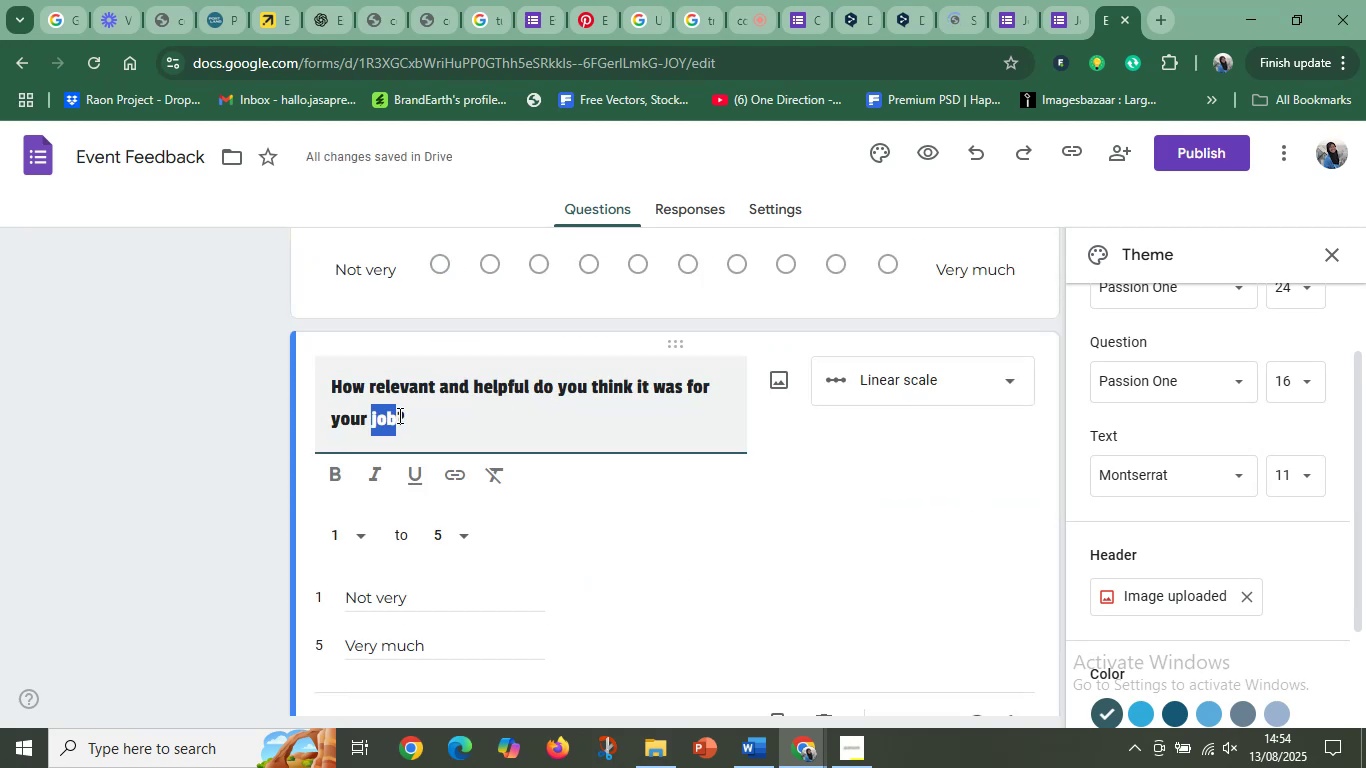 
key(Control+C)
 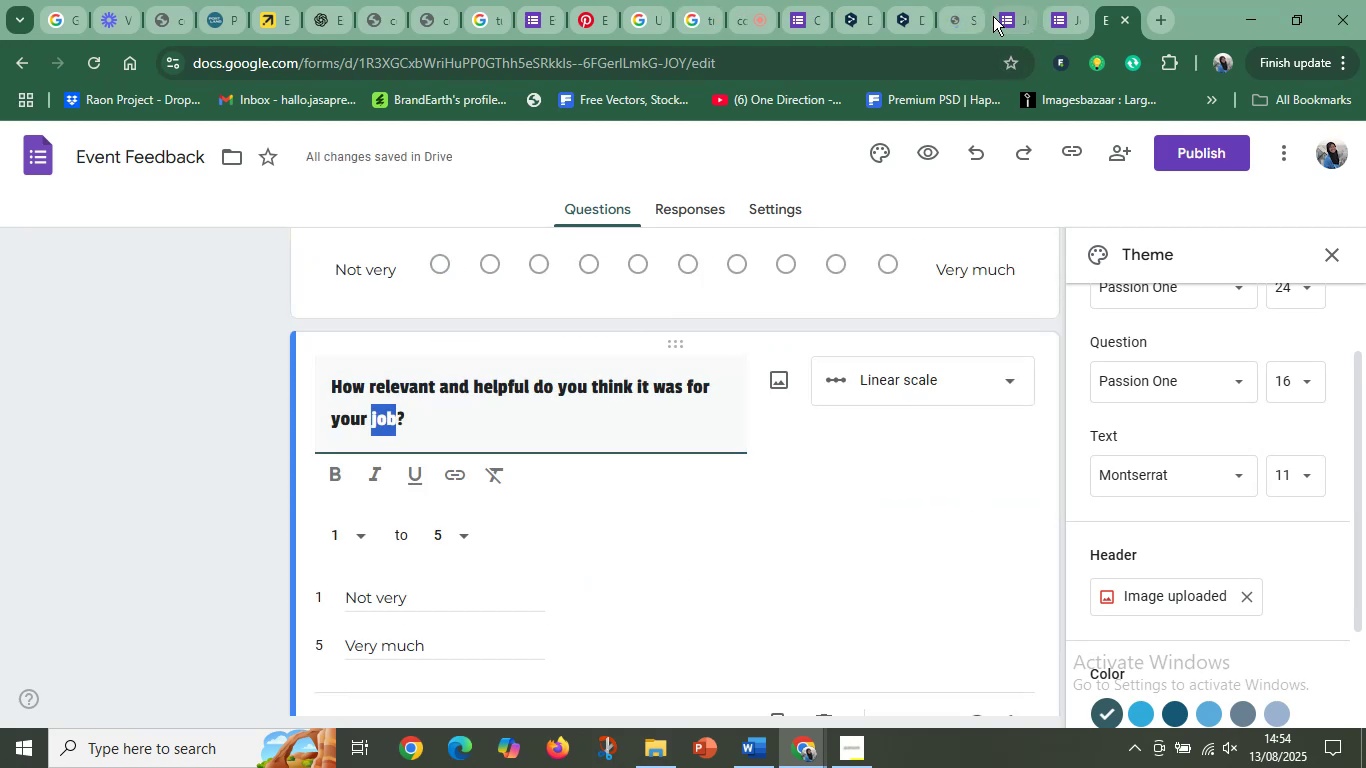 
left_click([947, 16])
 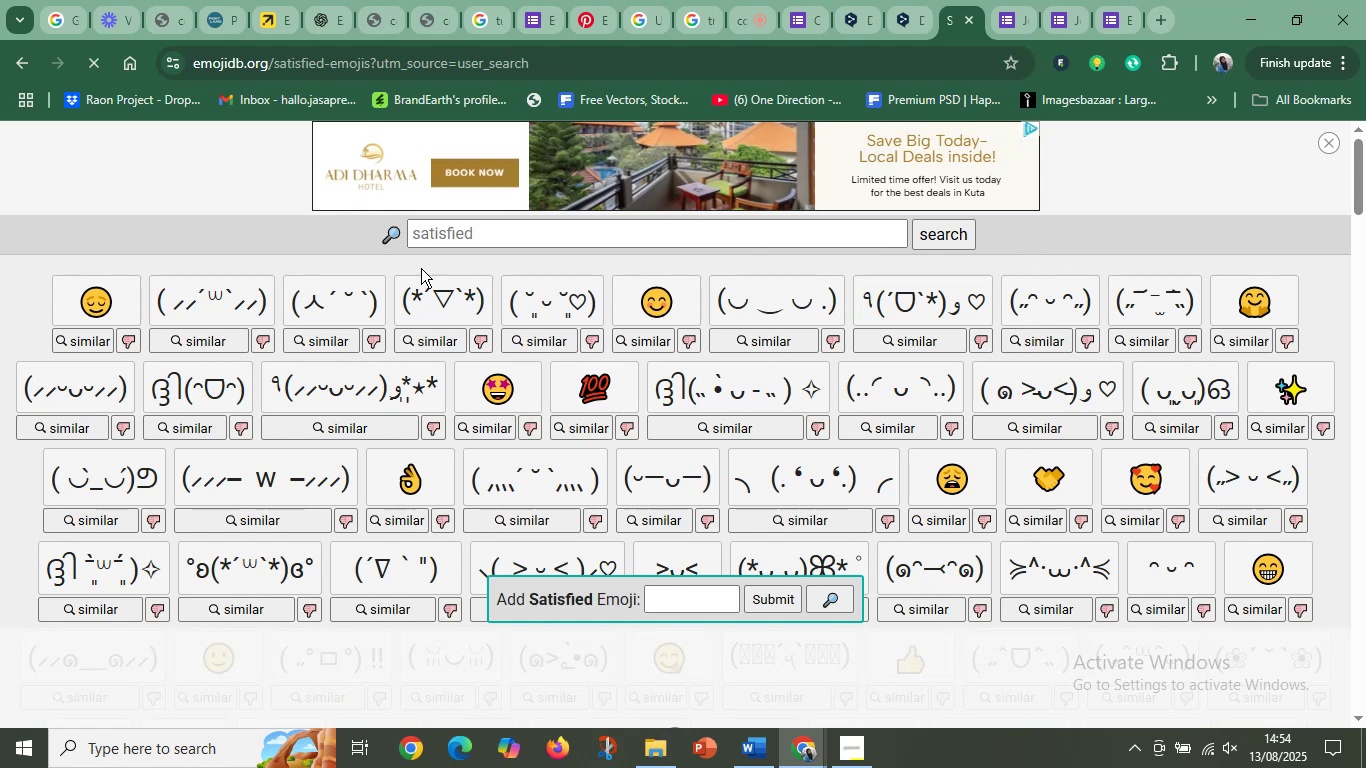 
left_click_drag(start_coordinate=[485, 235], to_coordinate=[363, 241])
 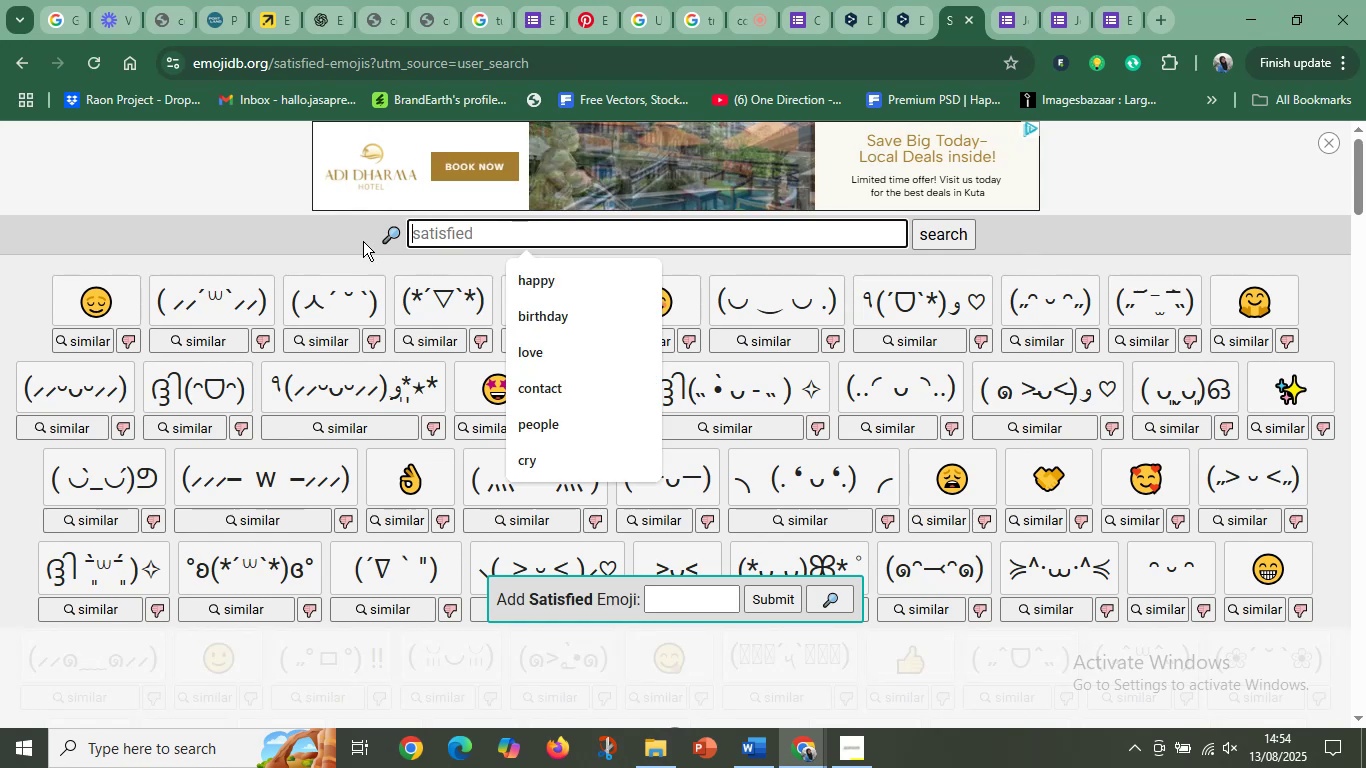 
key(Control+V)
 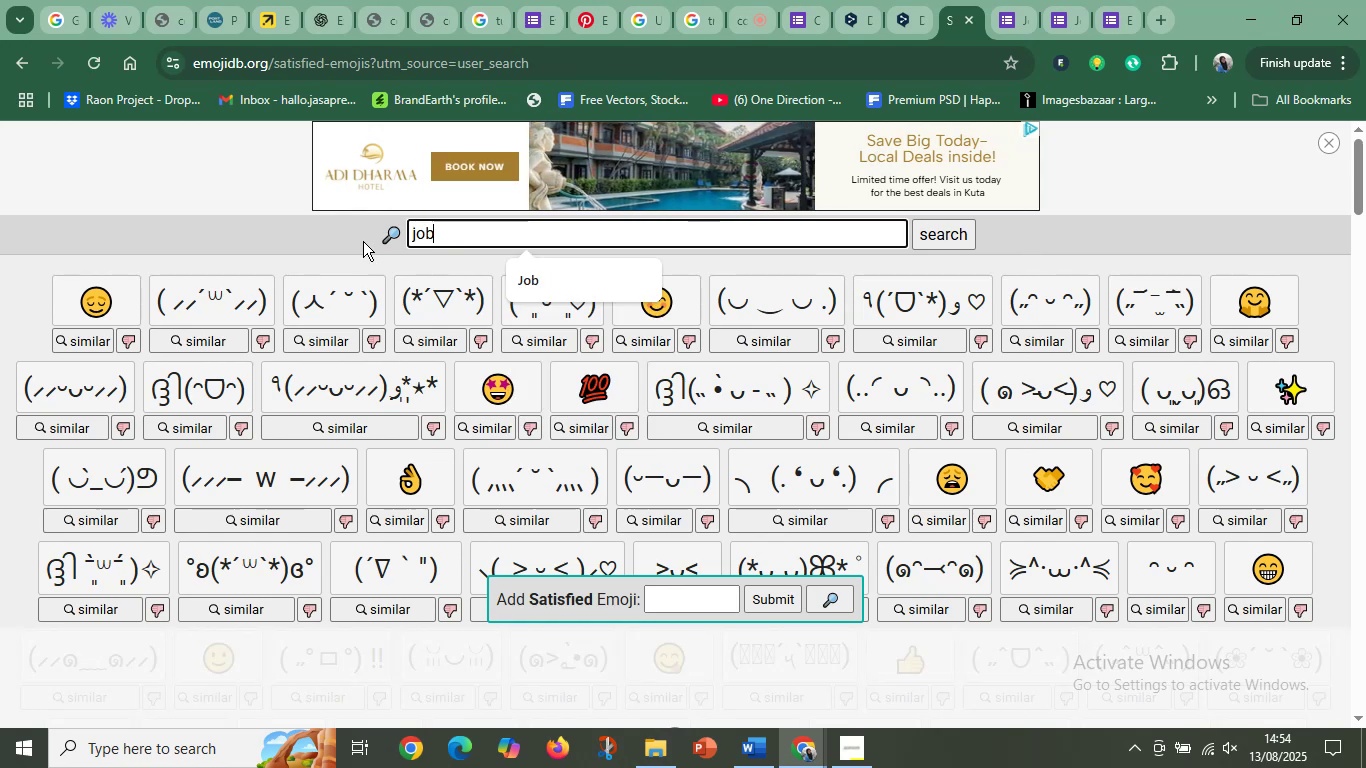 
key(Enter)
 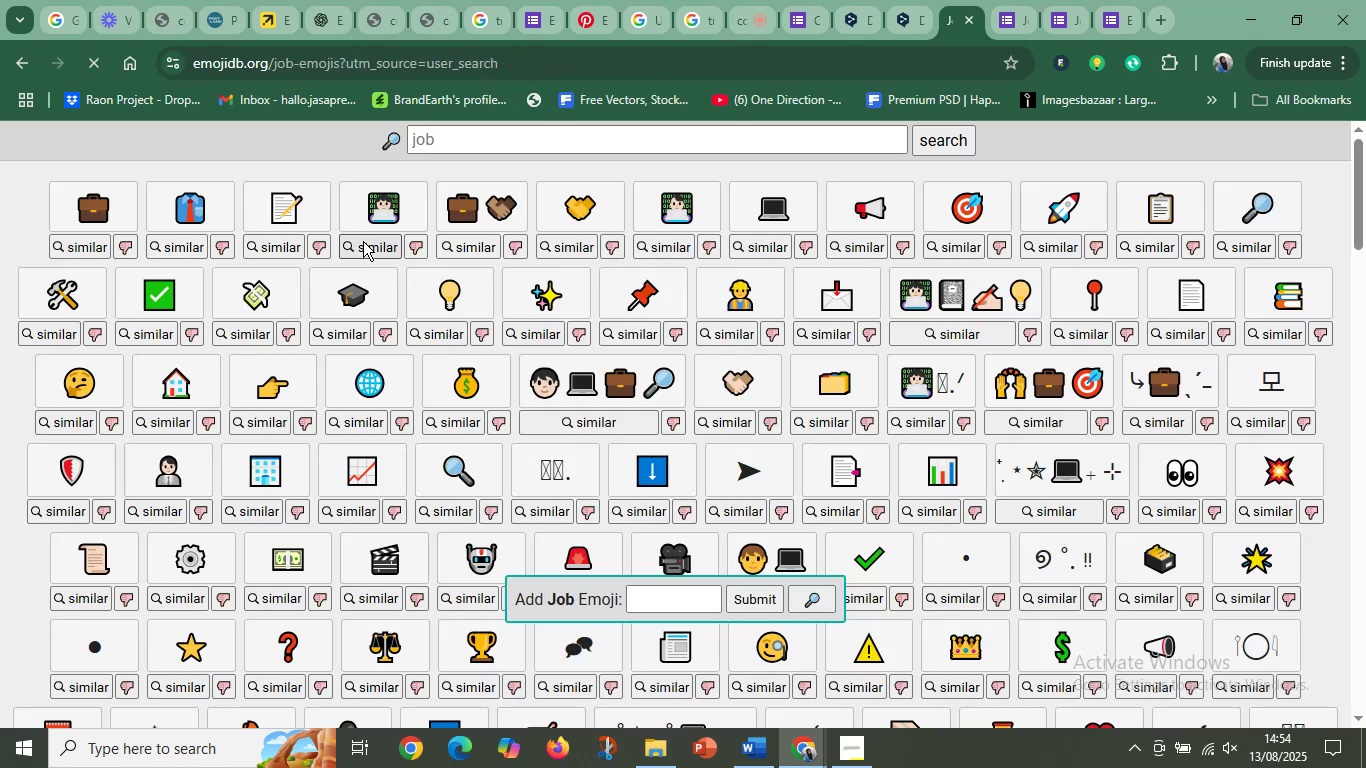 
left_click([83, 209])
 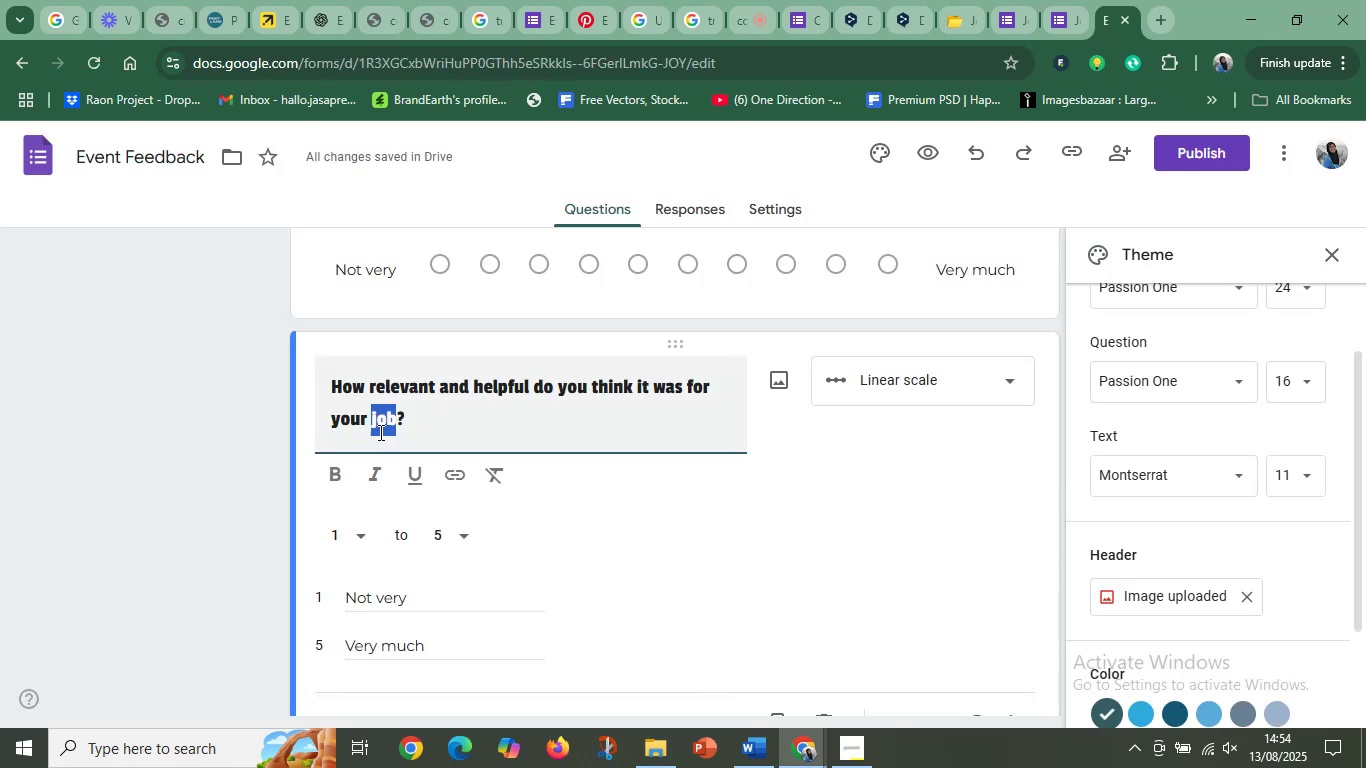 
left_click([326, 380])
 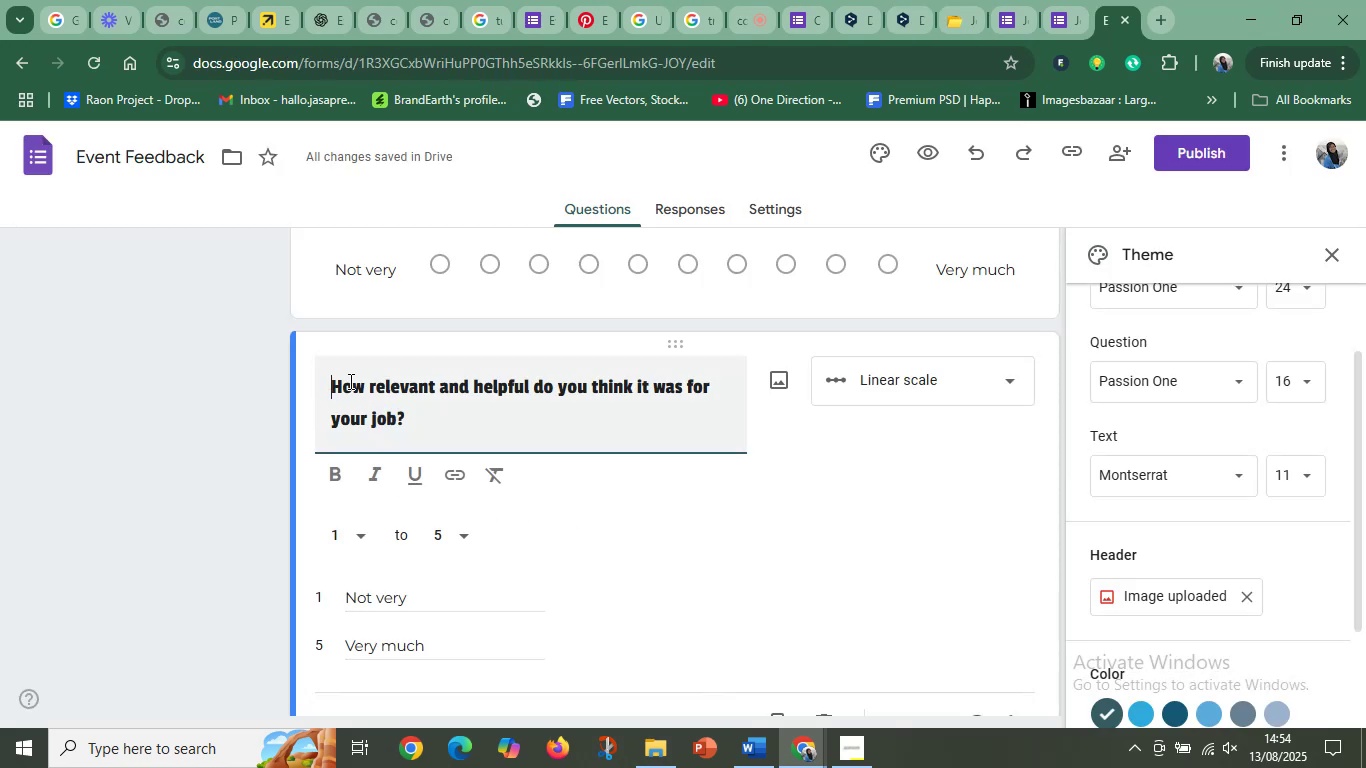 
key(Control+V)
 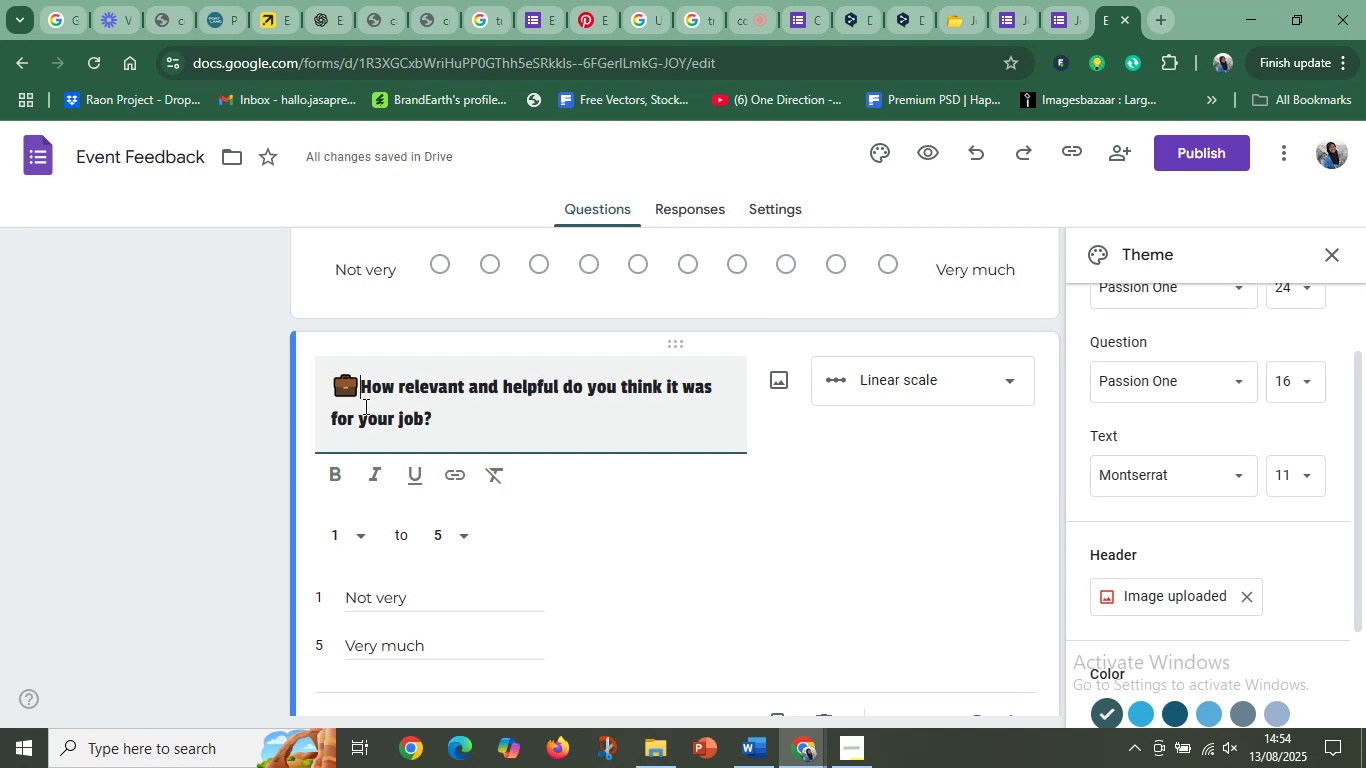 
key(Space)
 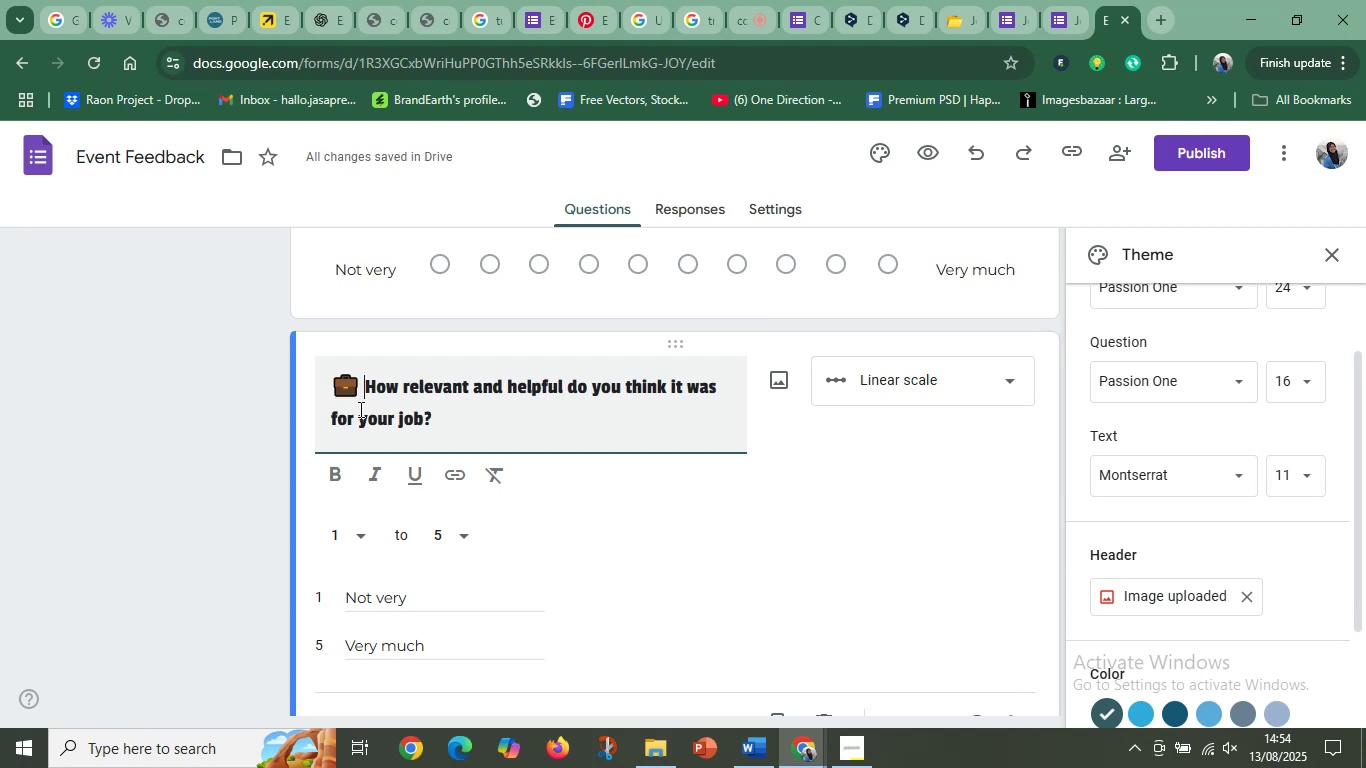 
key(Space)
 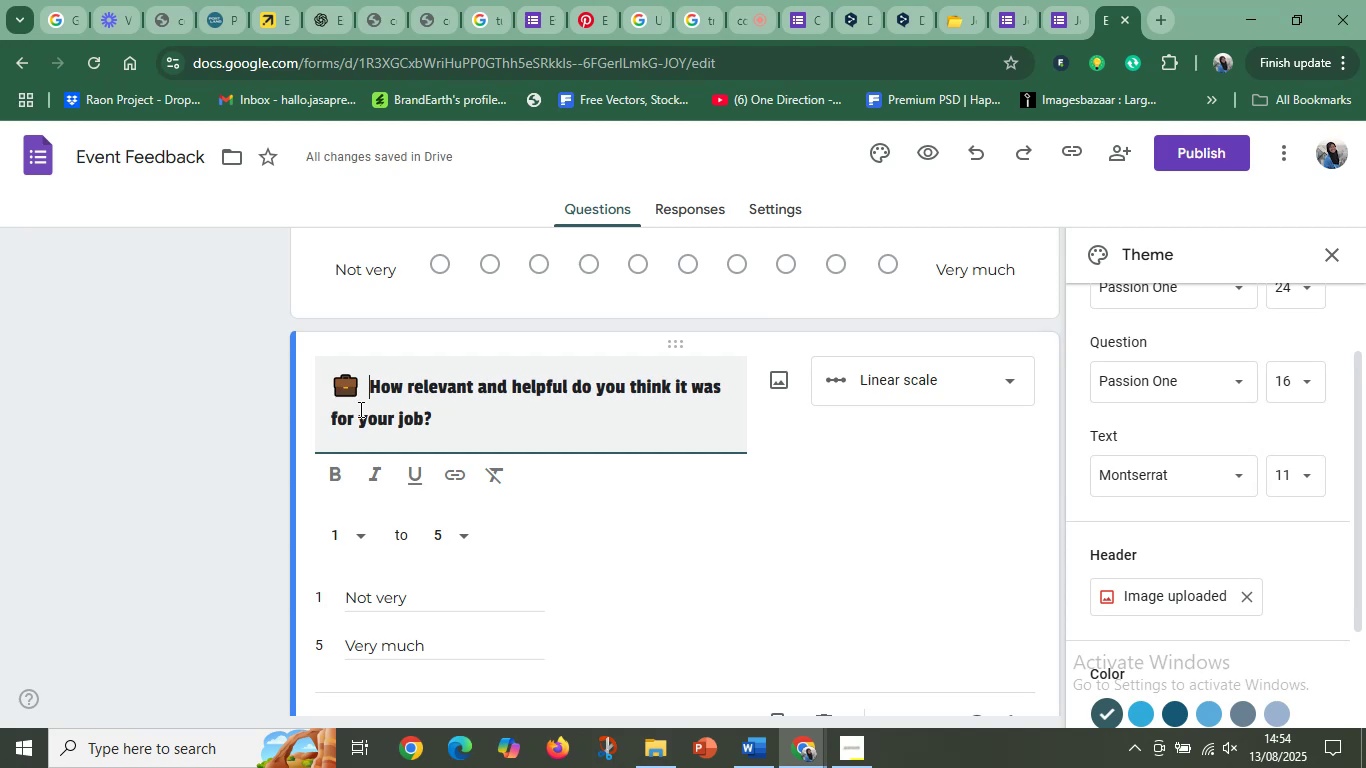 
key(Space)
 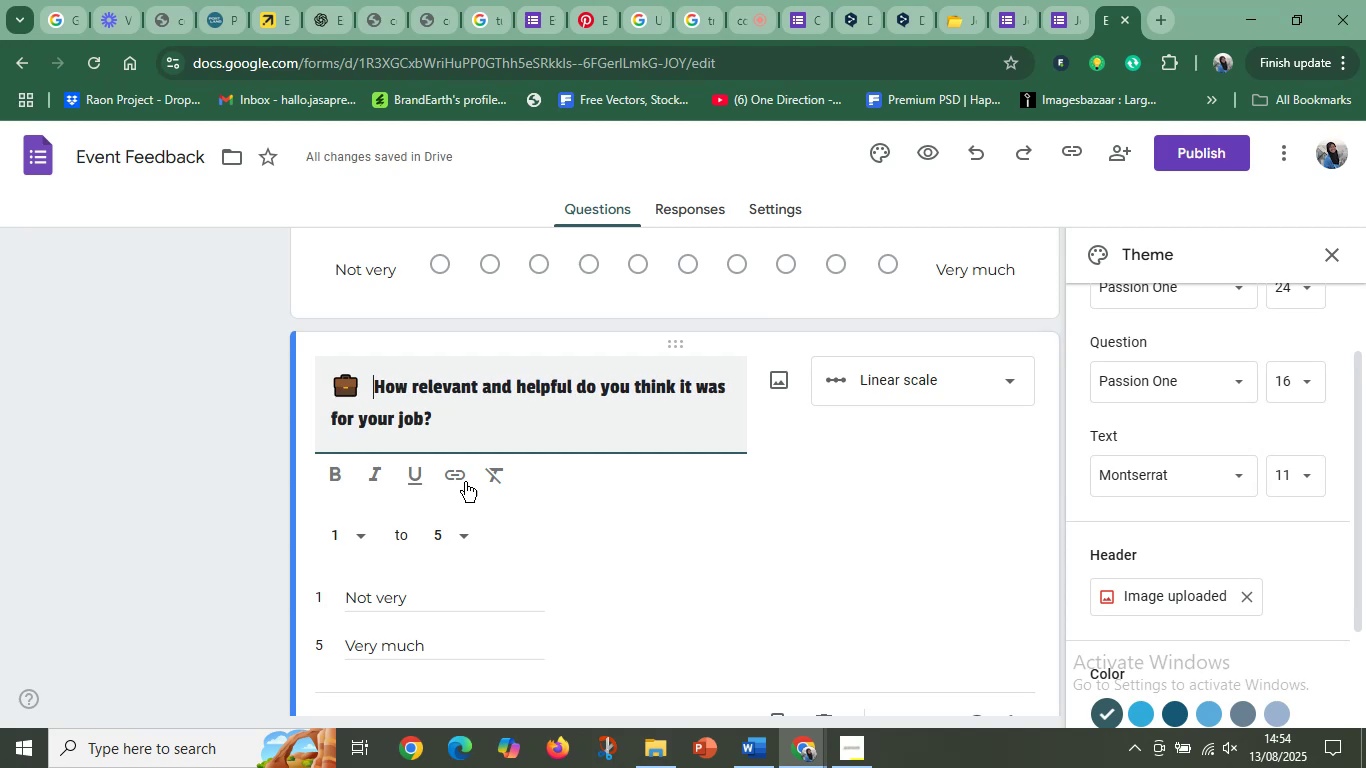 
scroll: coordinate [483, 500], scroll_direction: down, amount: 3.0
 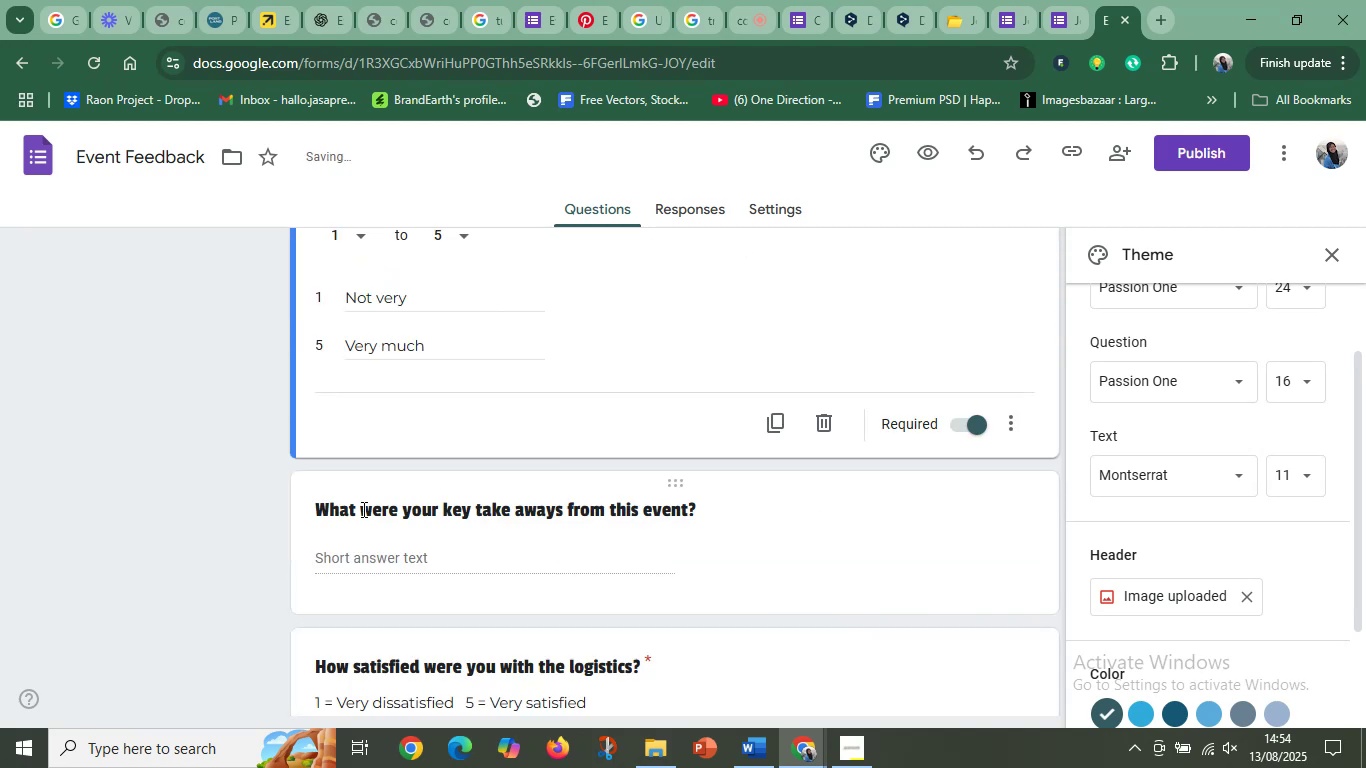 
left_click([355, 512])
 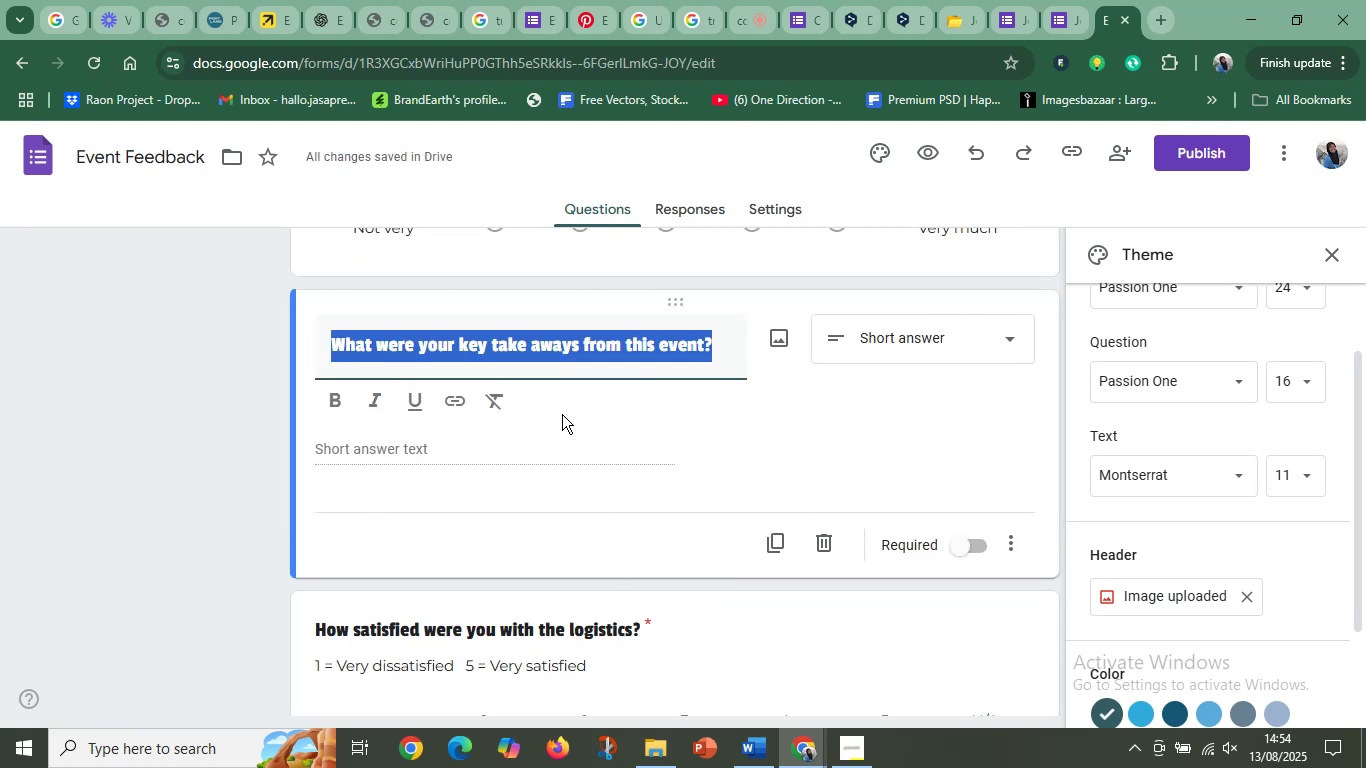 
left_click([575, 355])
 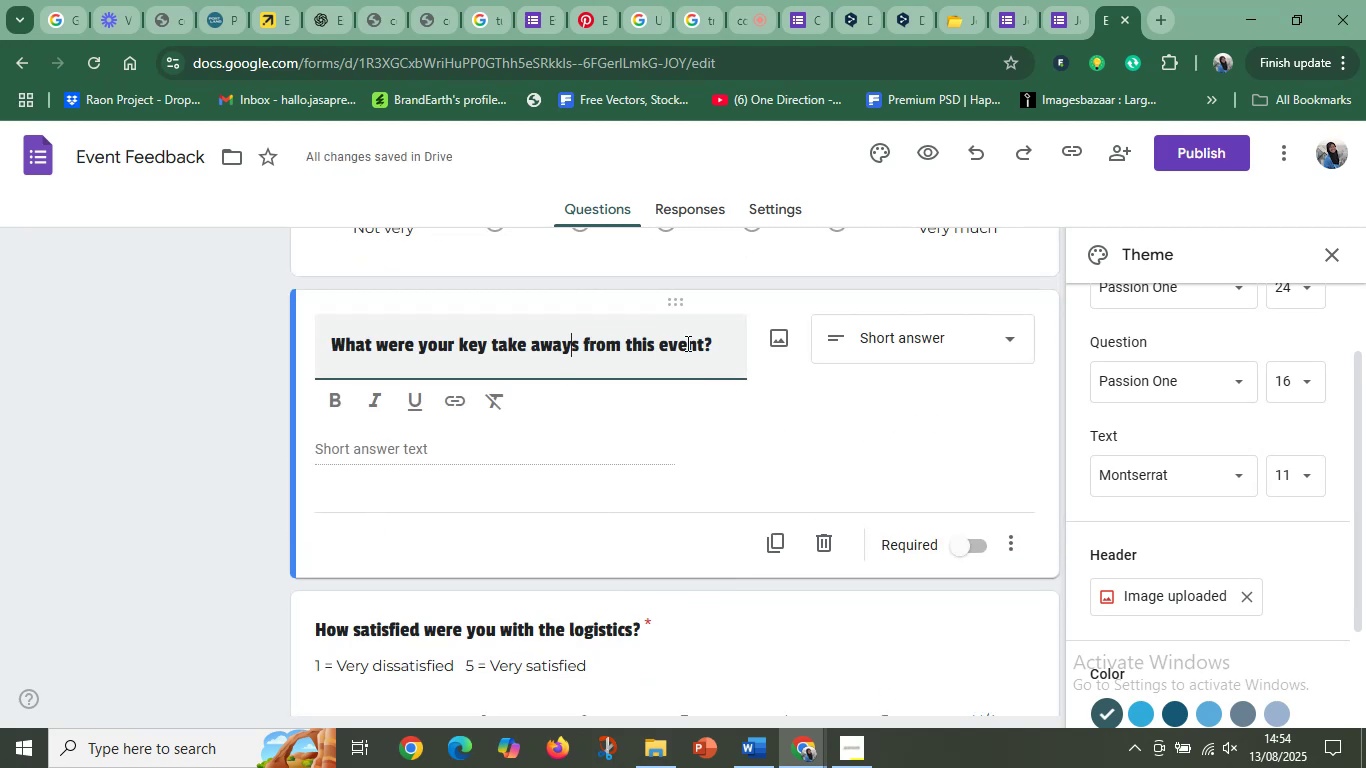 
left_click_drag(start_coordinate=[661, 350], to_coordinate=[705, 346])
 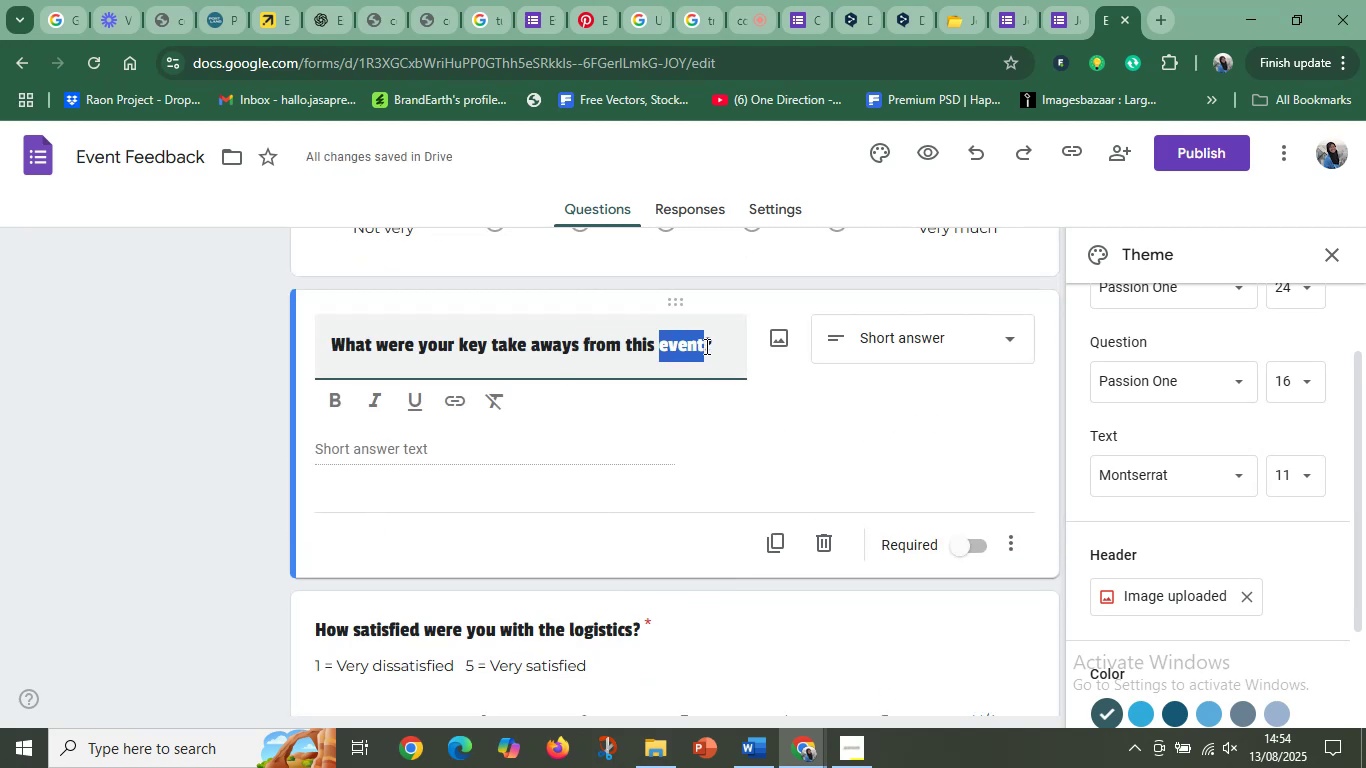 
key(Control+C)
 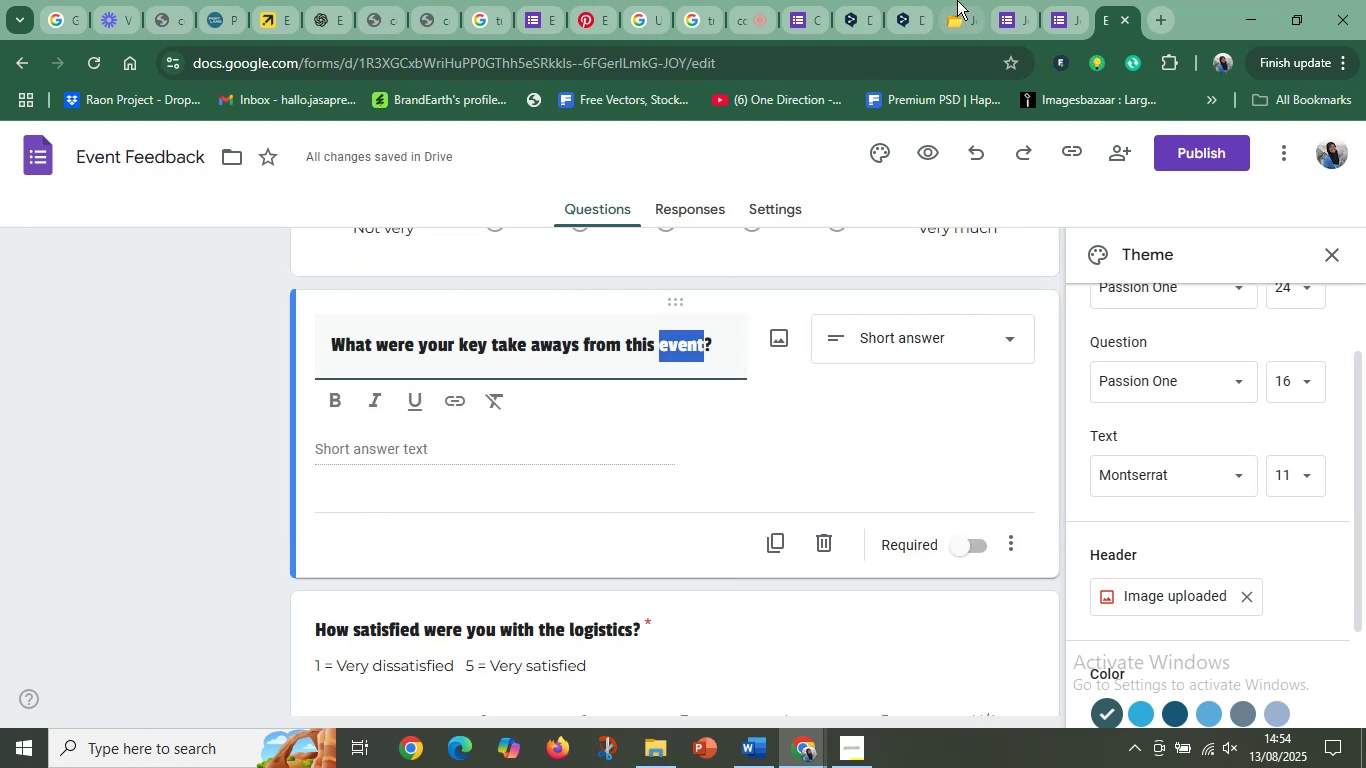 
left_click([957, 0])
 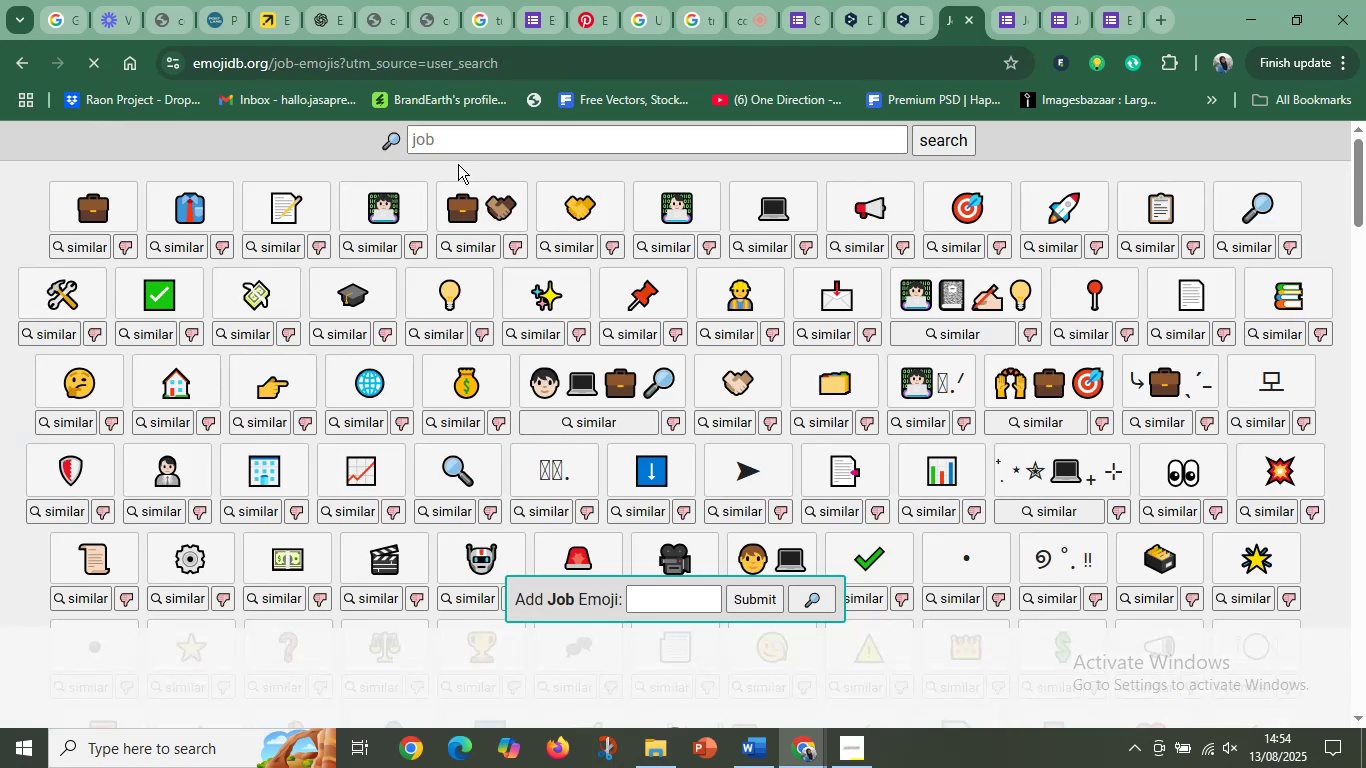 
left_click([473, 147])
 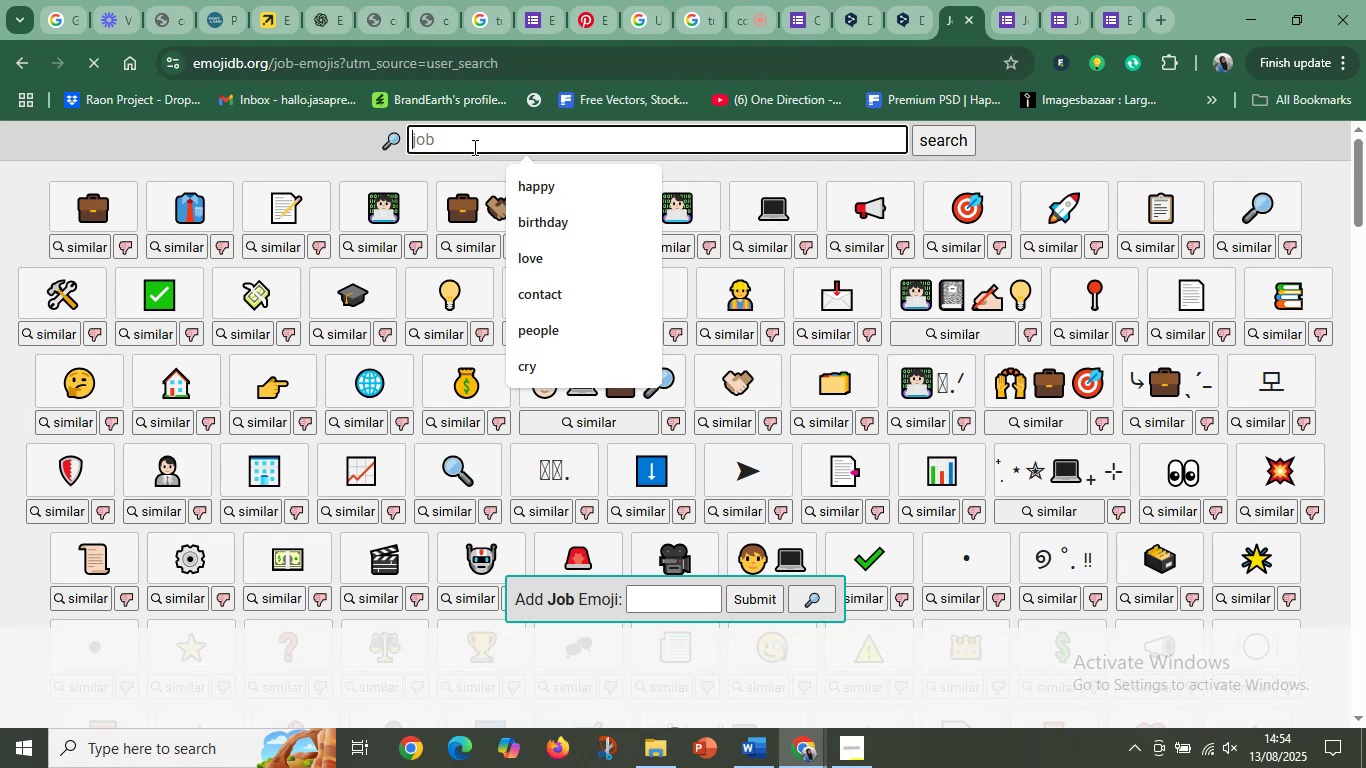 
key(Control+V)
 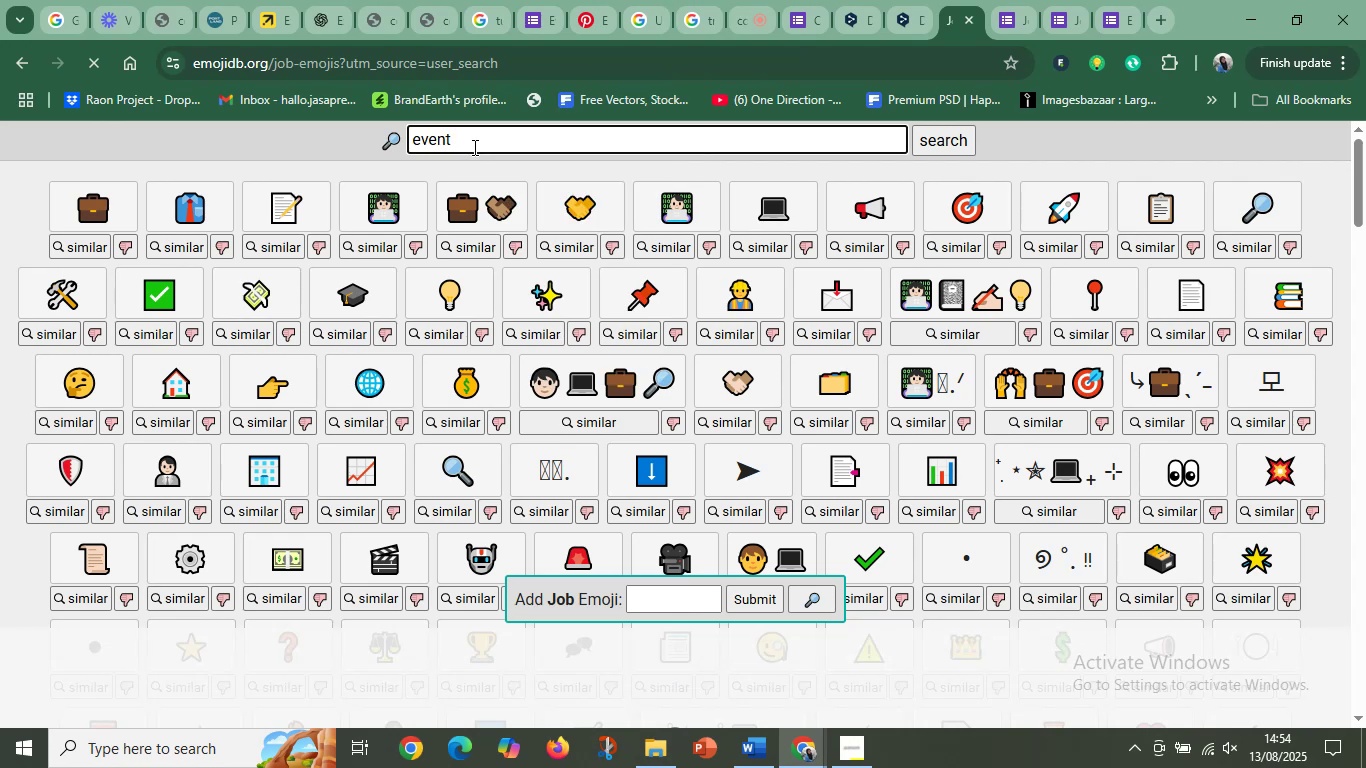 
key(Enter)
 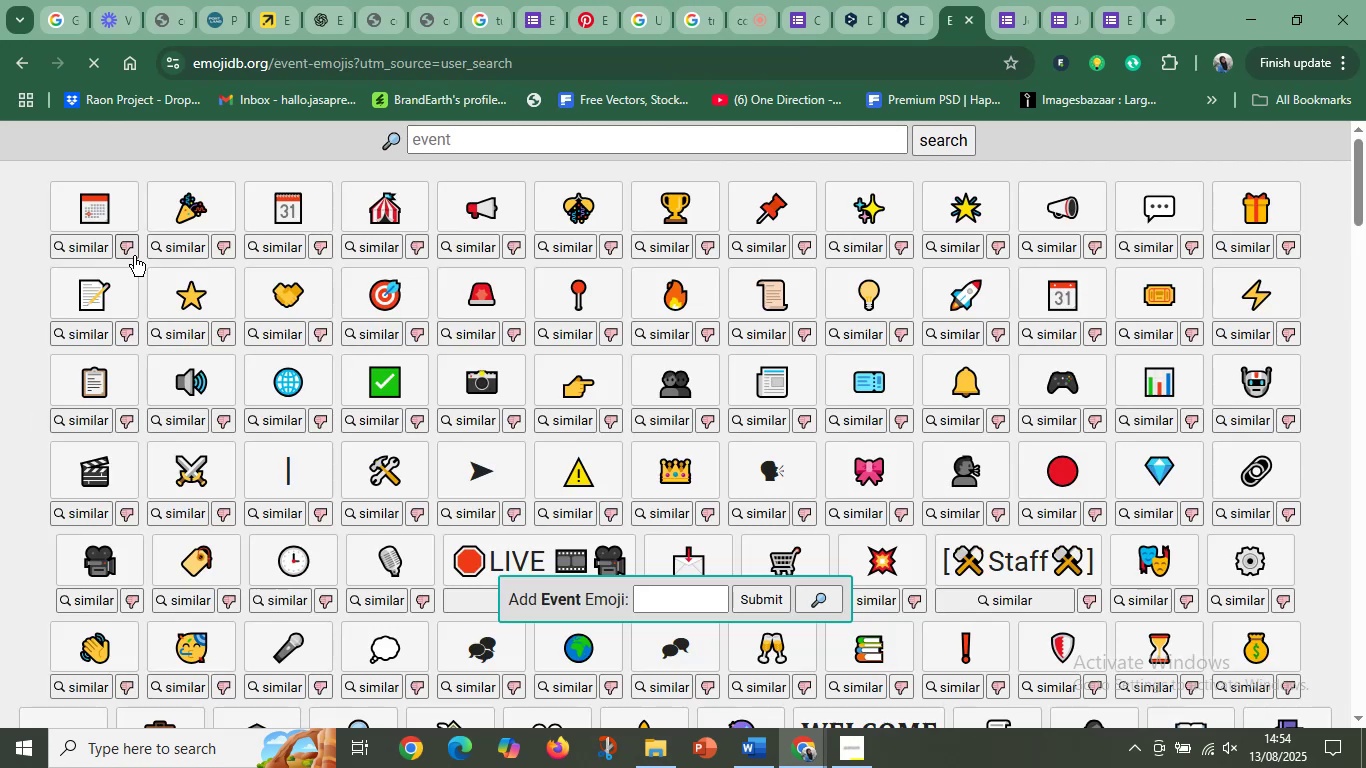 
left_click([102, 202])
 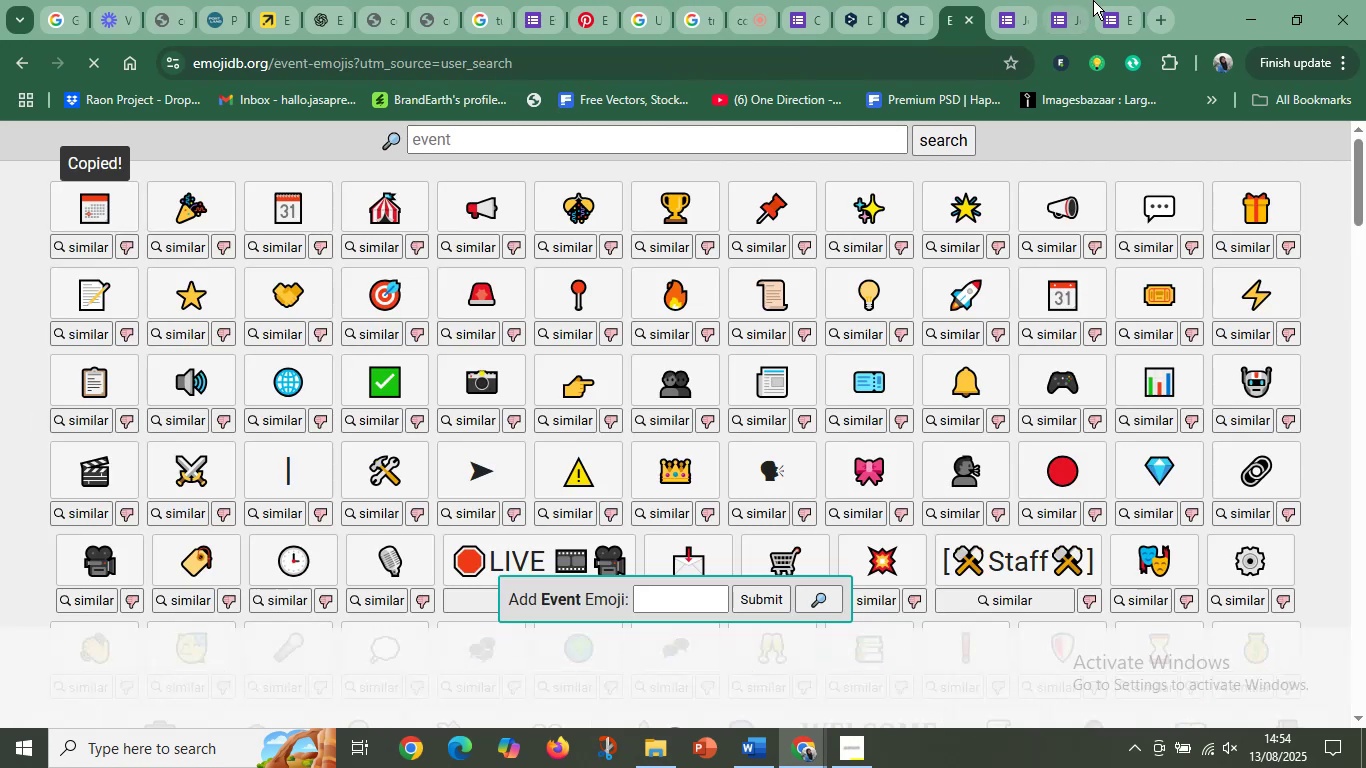 
mouse_move([1198, 13])
 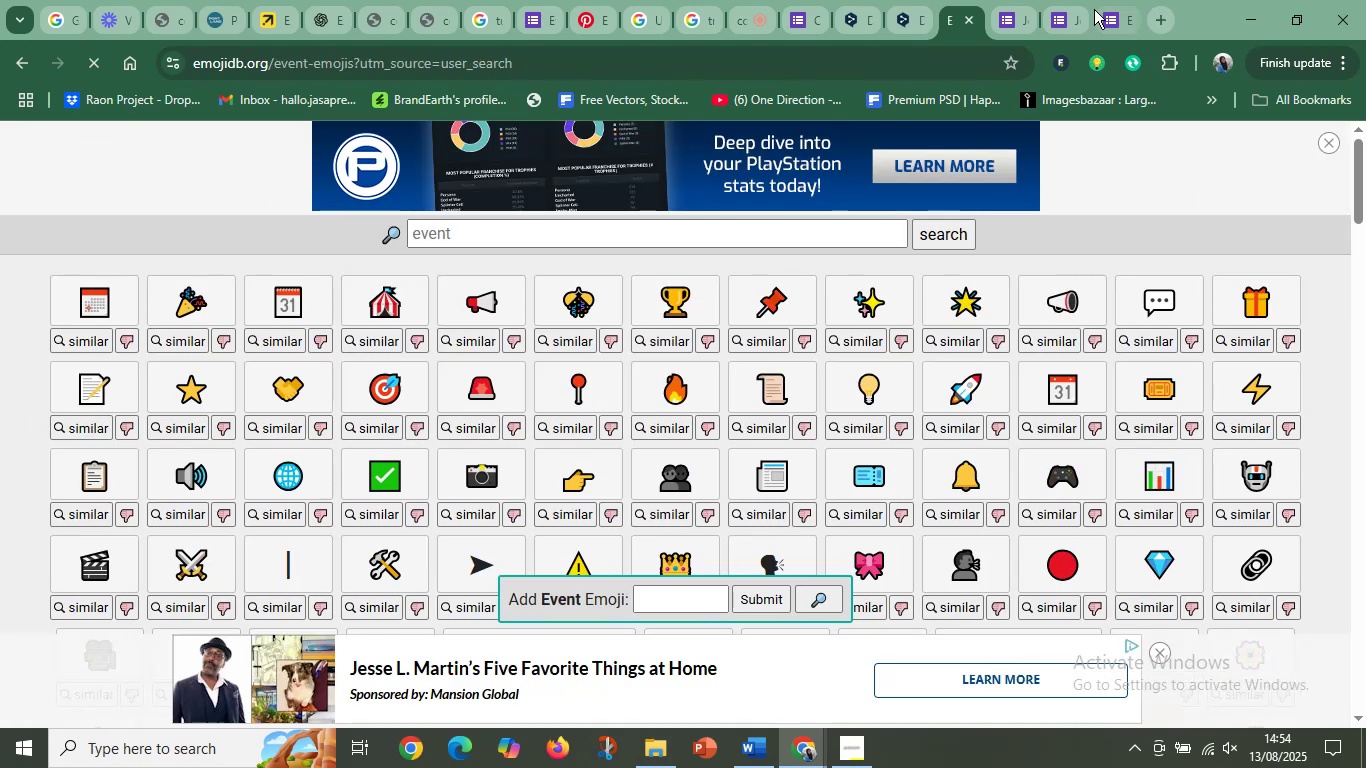 
left_click([1094, 9])
 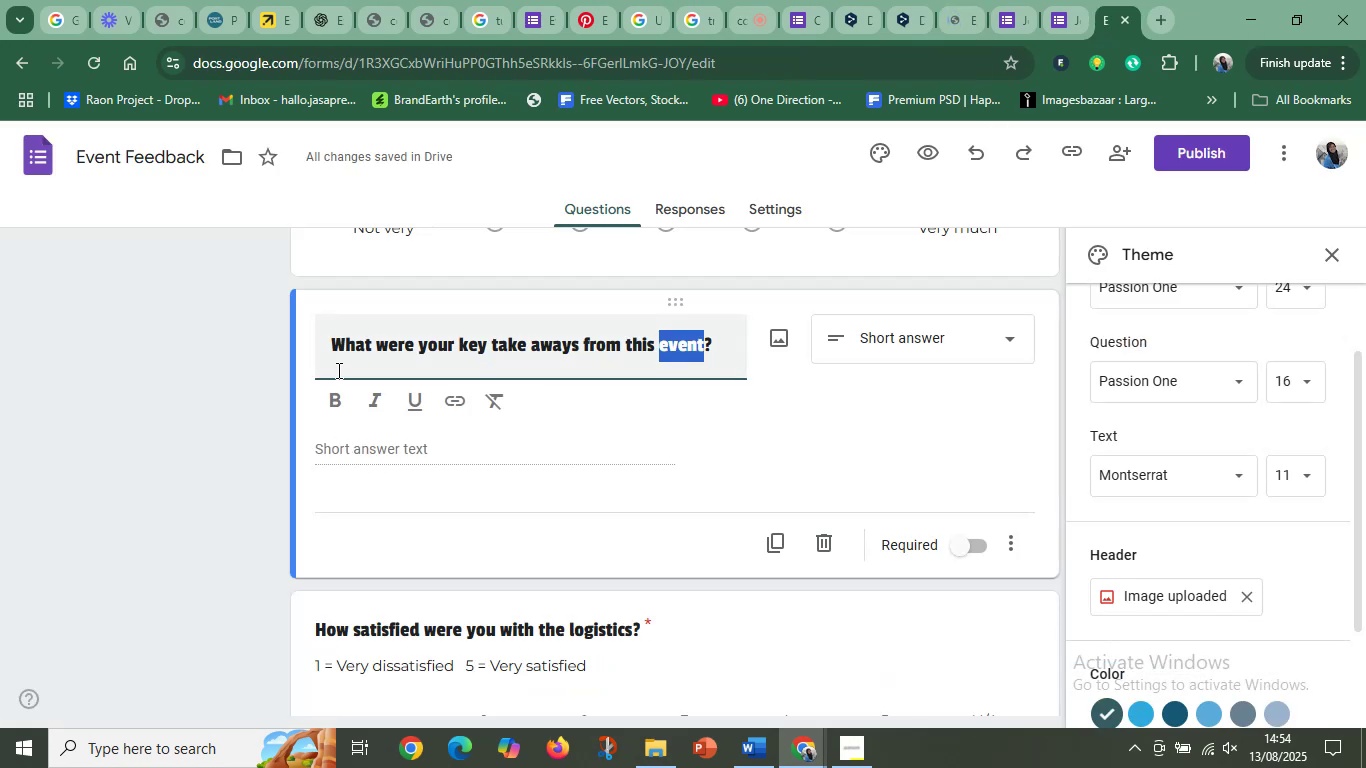 
left_click([323, 340])
 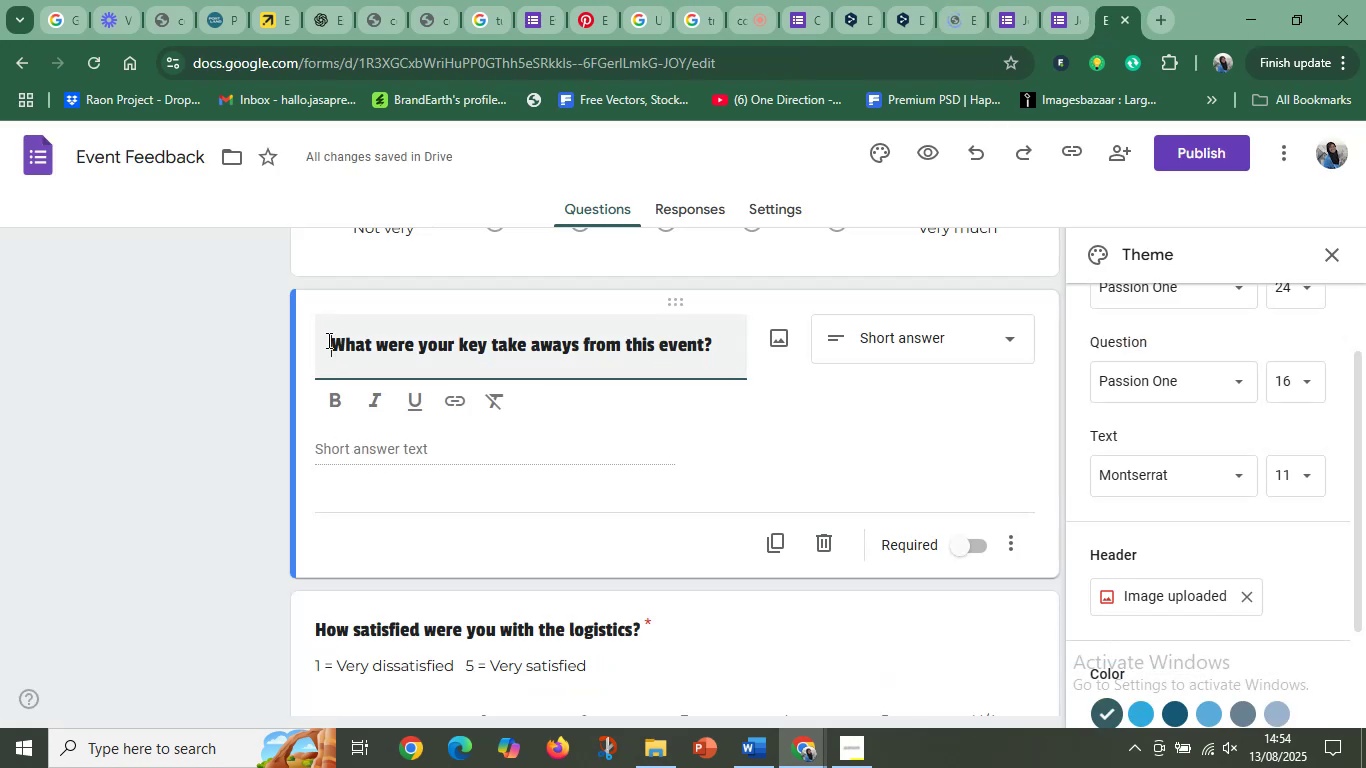 
key(Control+V)
 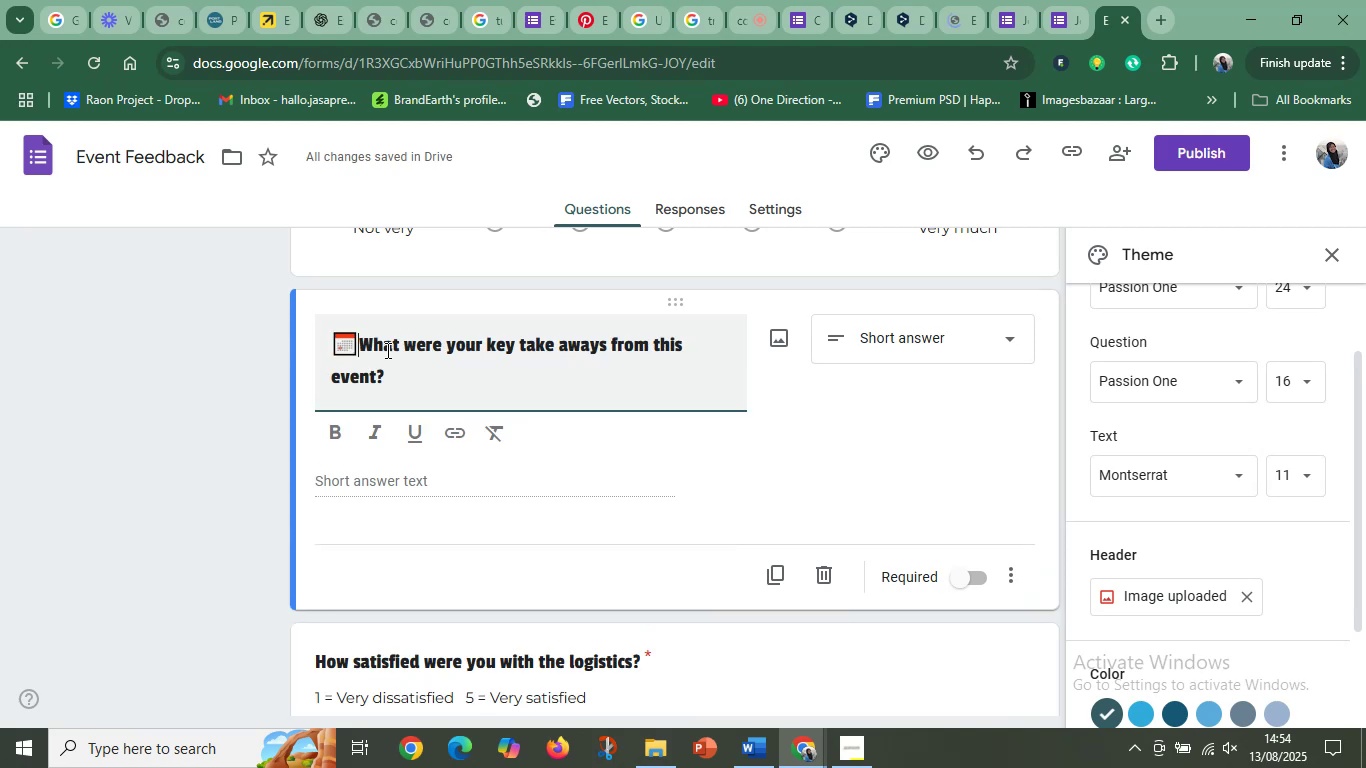 
key(Space)
 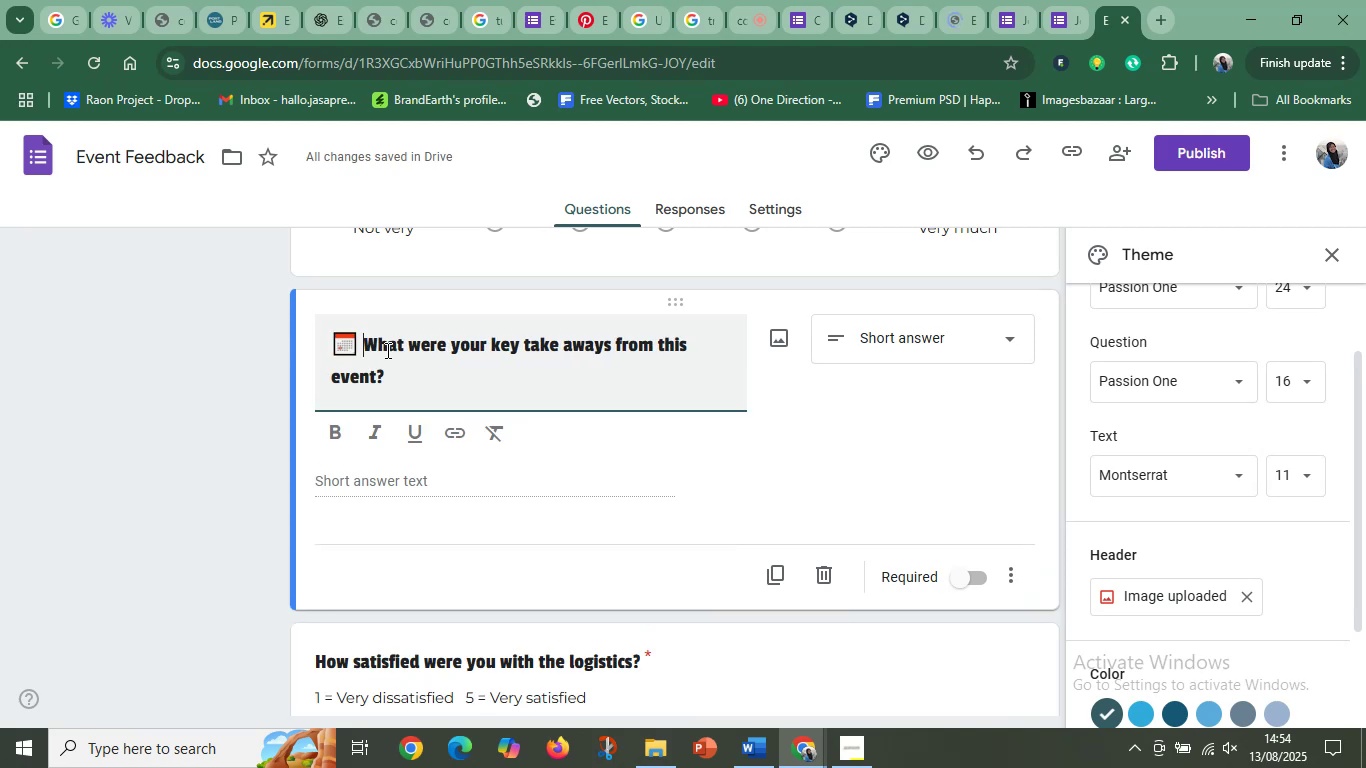 
key(Space)
 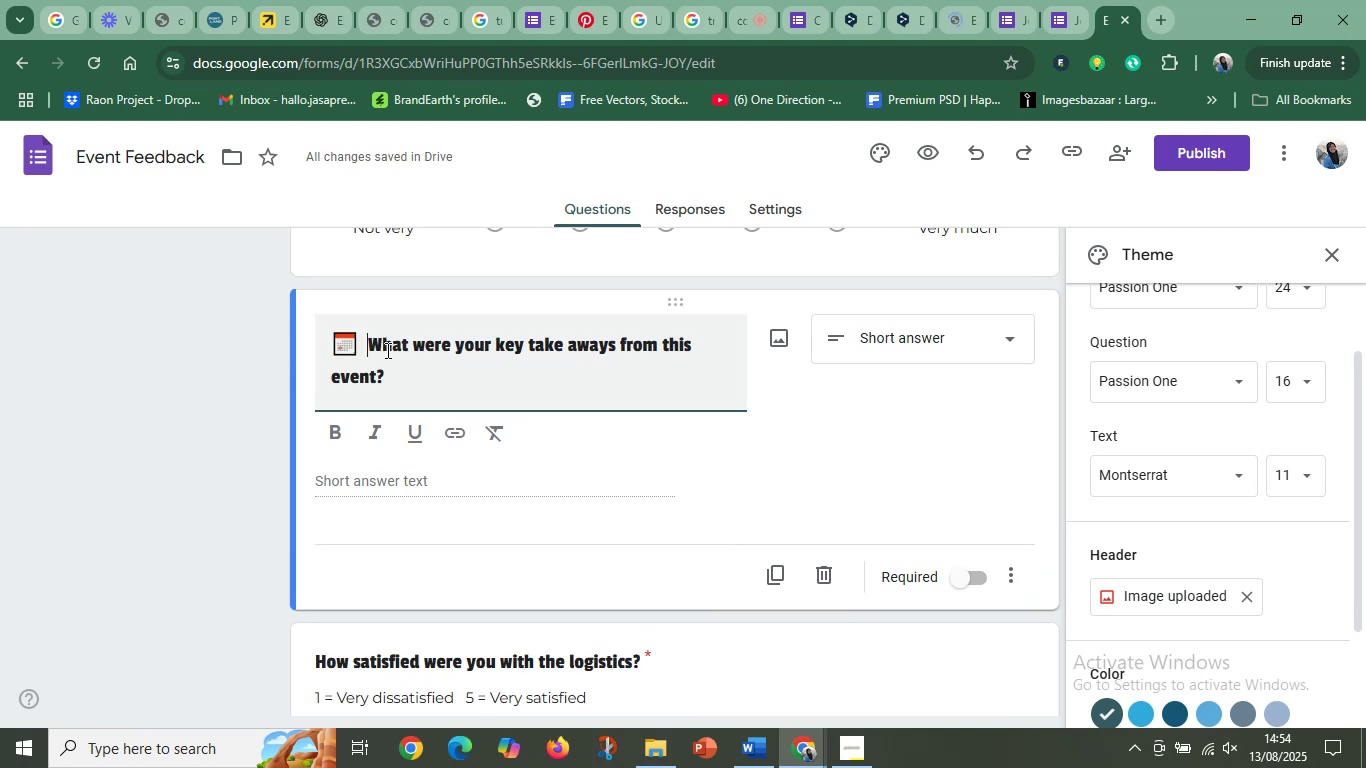 
key(Space)
 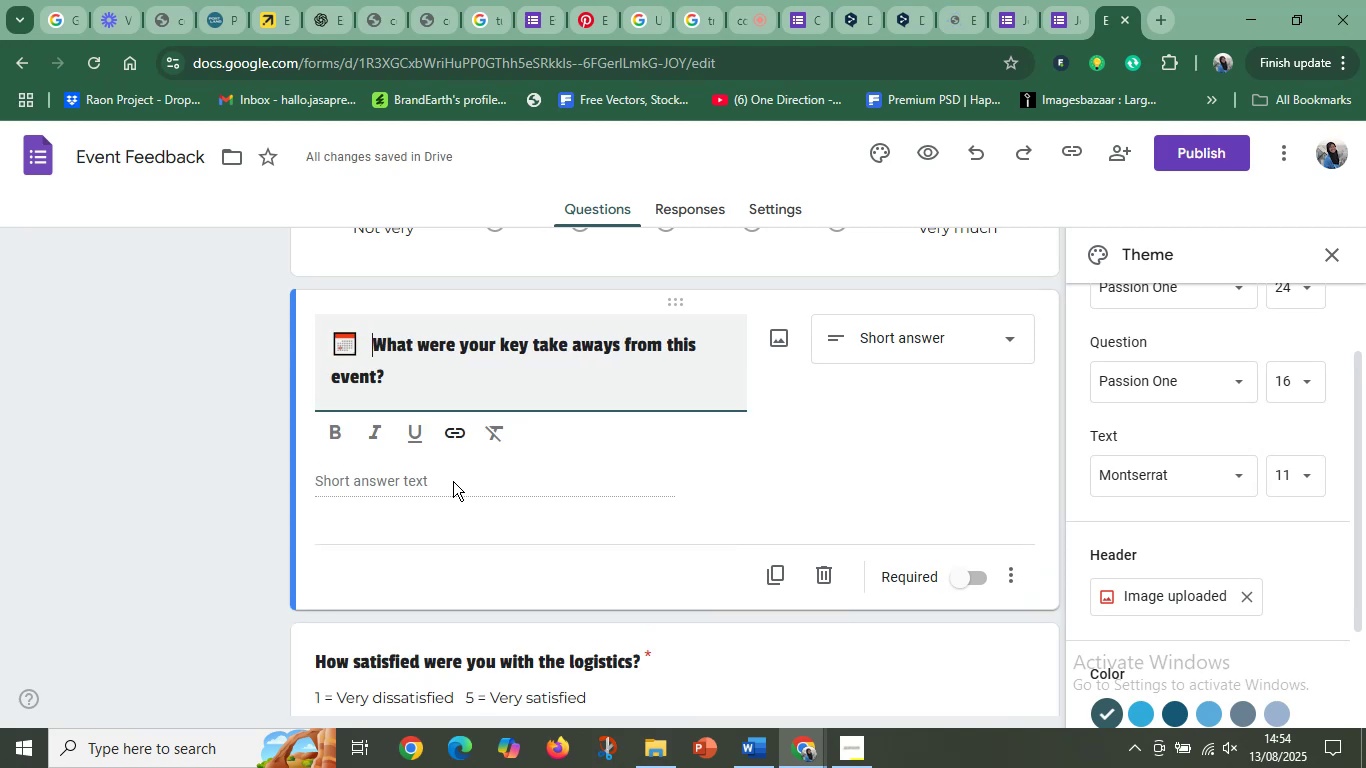 
scroll: coordinate [459, 516], scroll_direction: down, amount: 2.0
 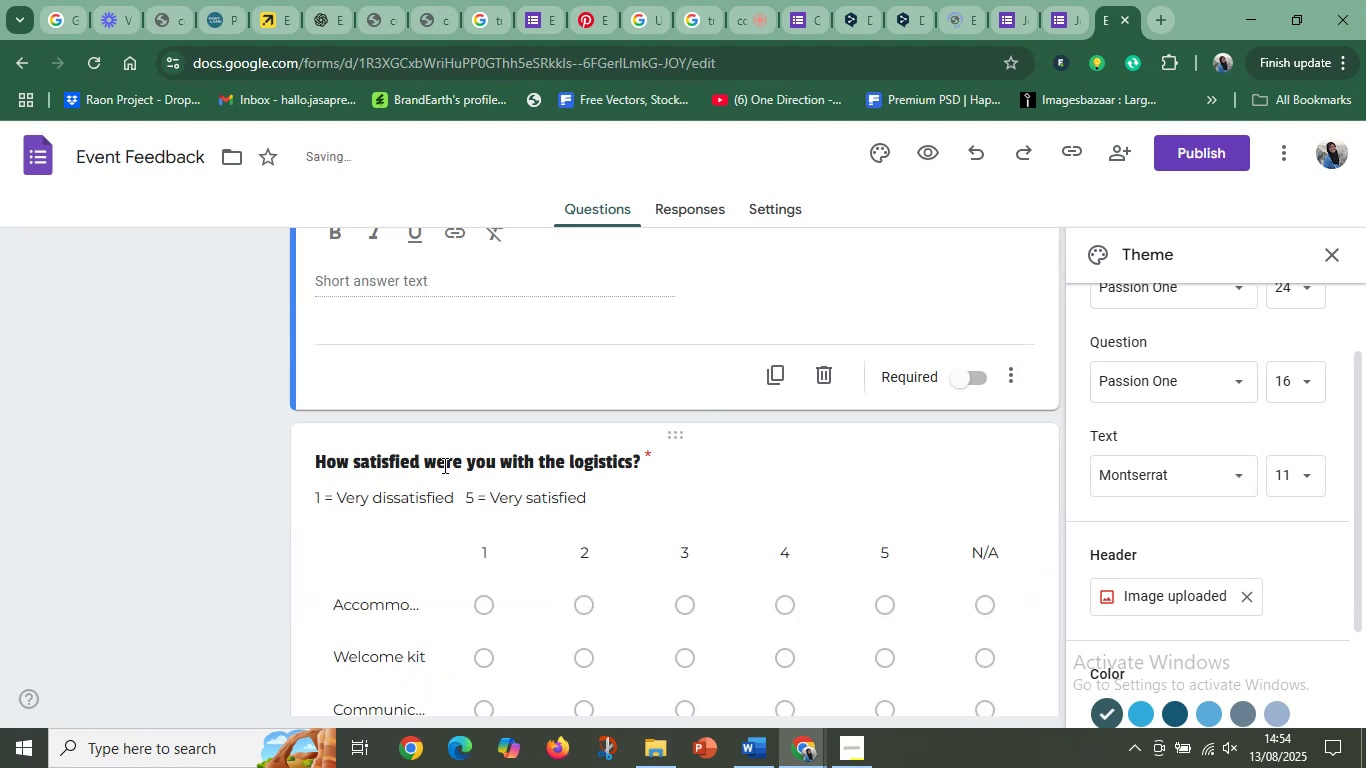 
left_click([444, 466])
 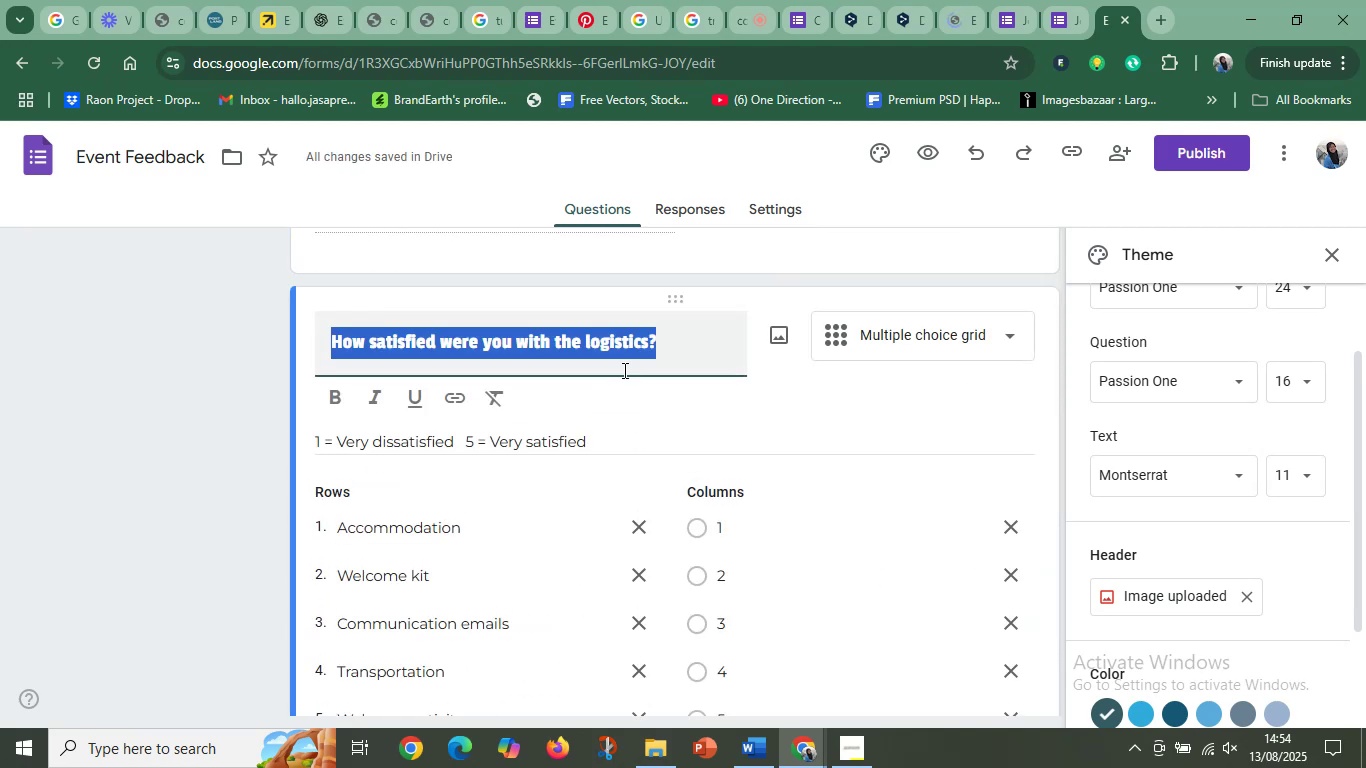 
left_click([620, 364])
 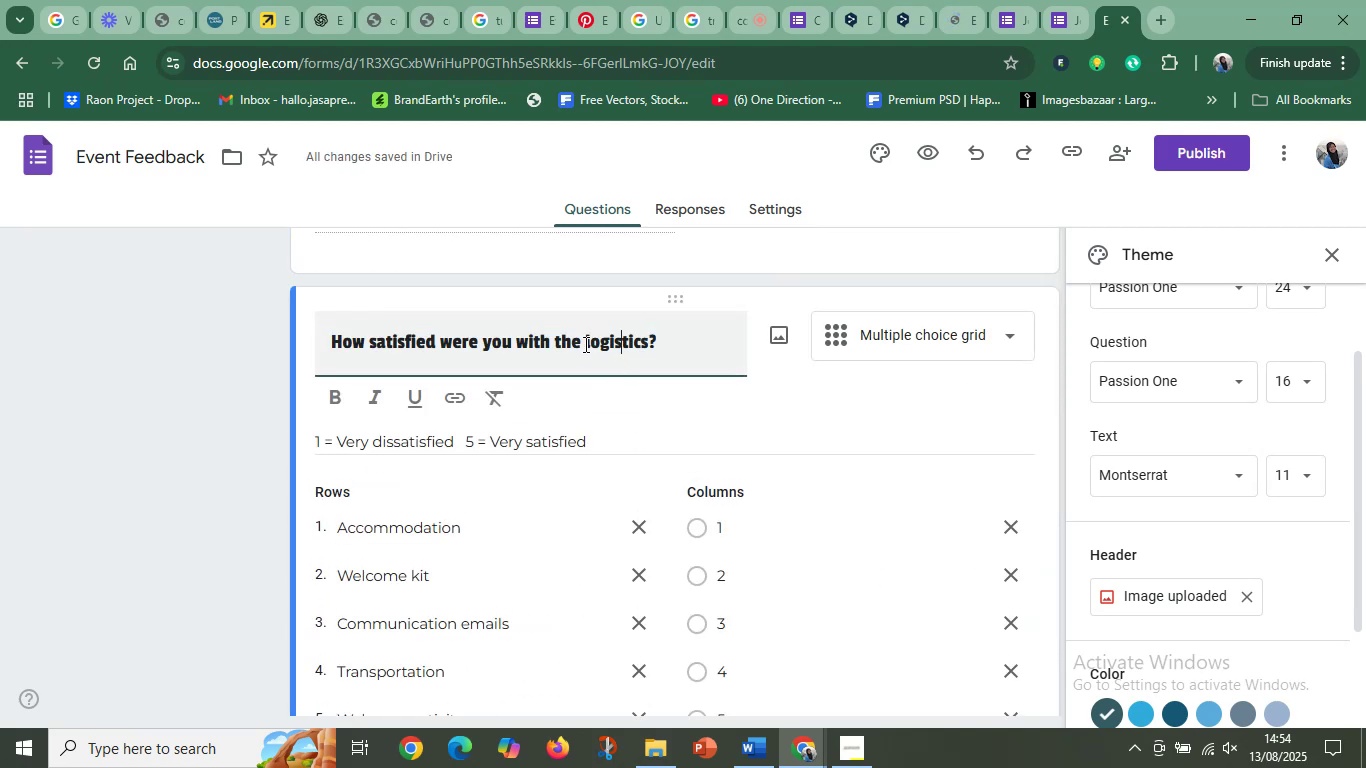 
left_click_drag(start_coordinate=[579, 339], to_coordinate=[665, 339])
 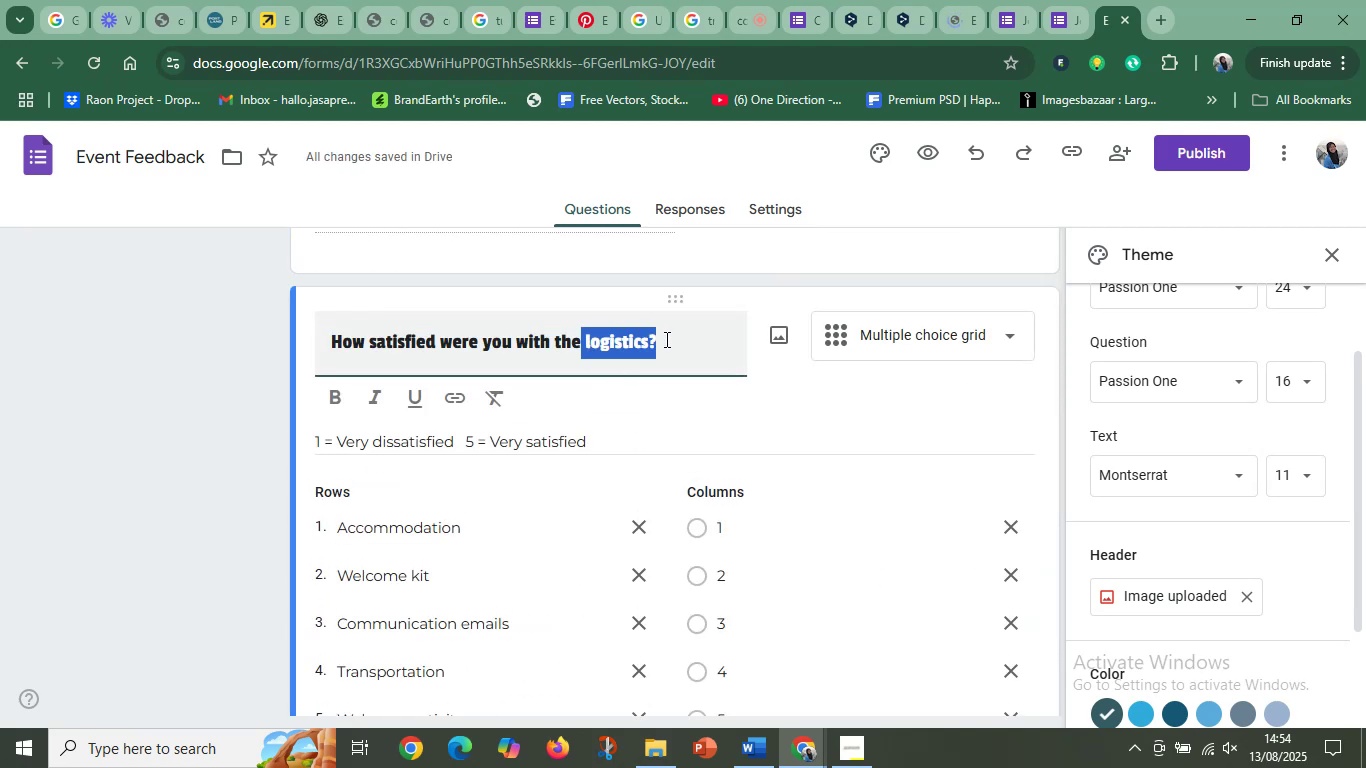 
key(Control+C)
 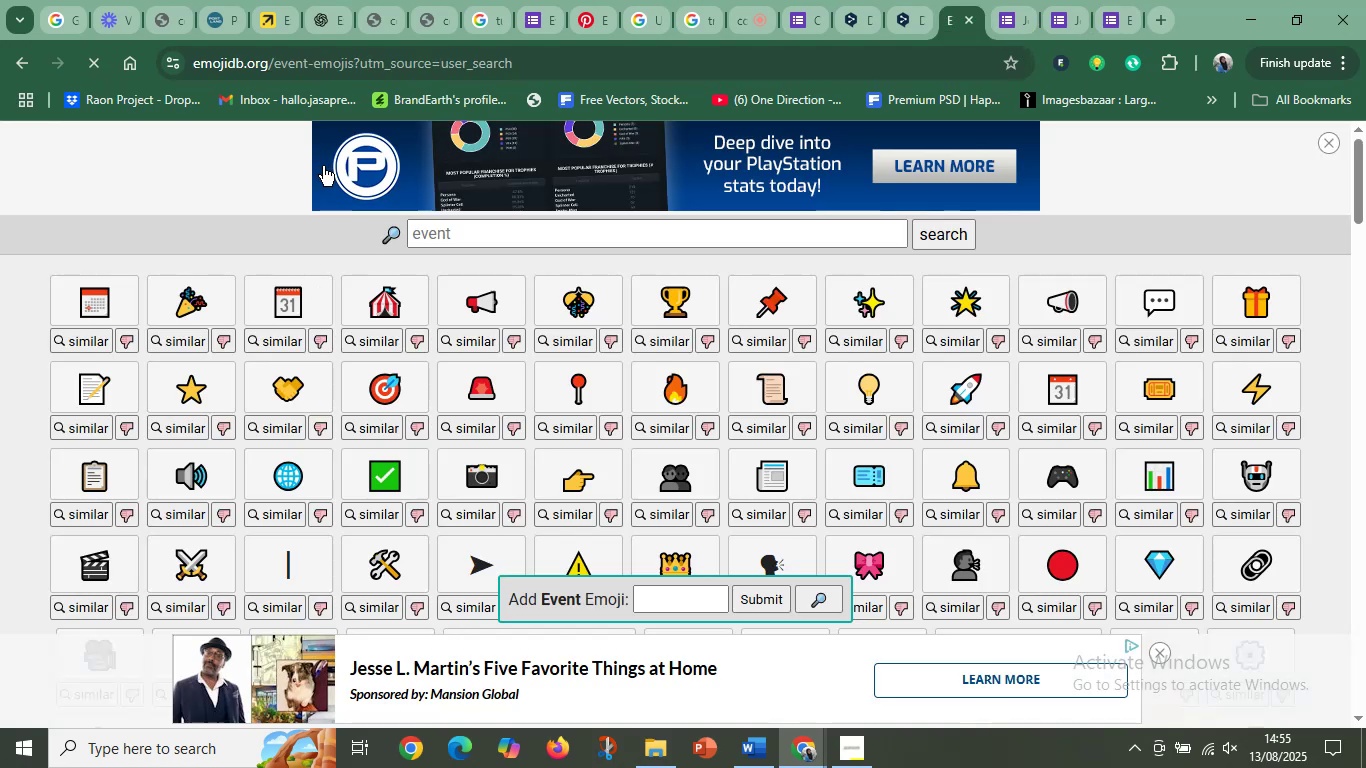 
left_click_drag(start_coordinate=[496, 237], to_coordinate=[433, 241])
 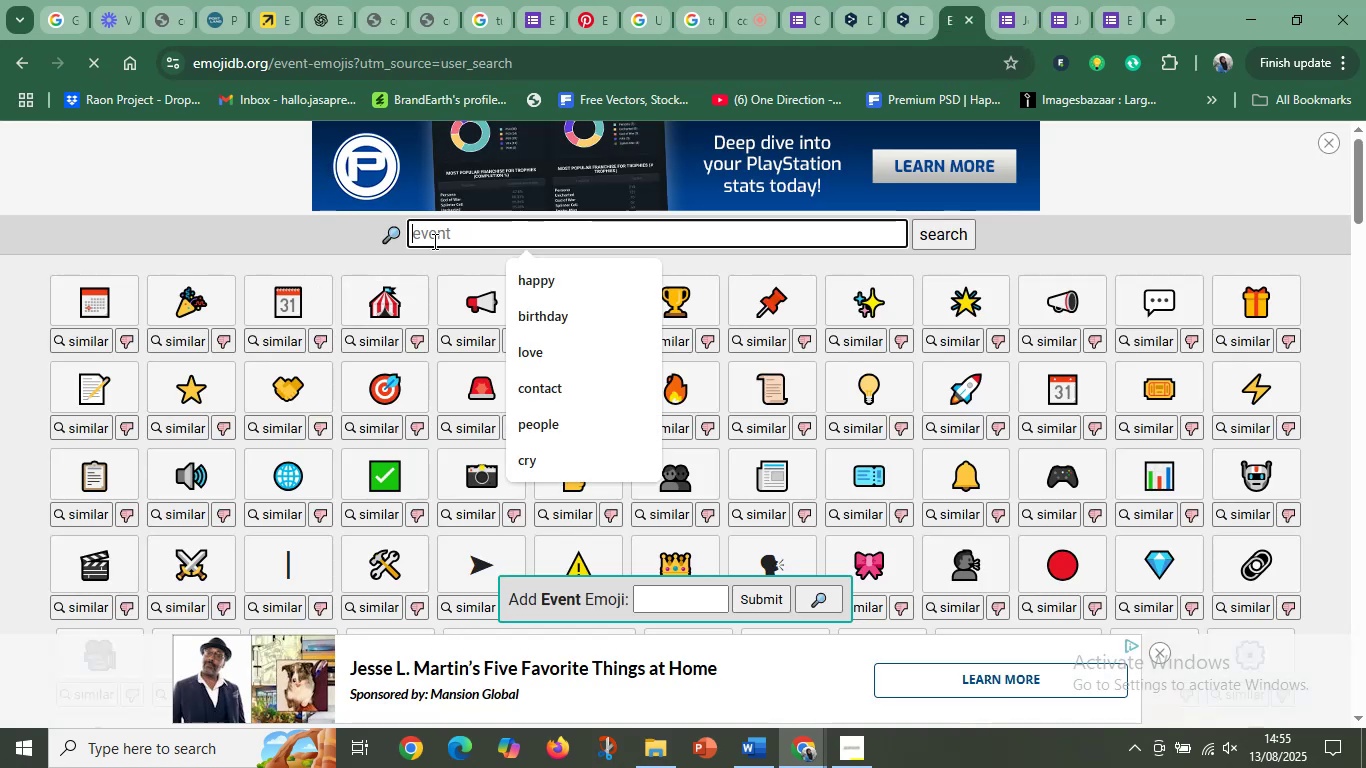 
key(Control+V)
 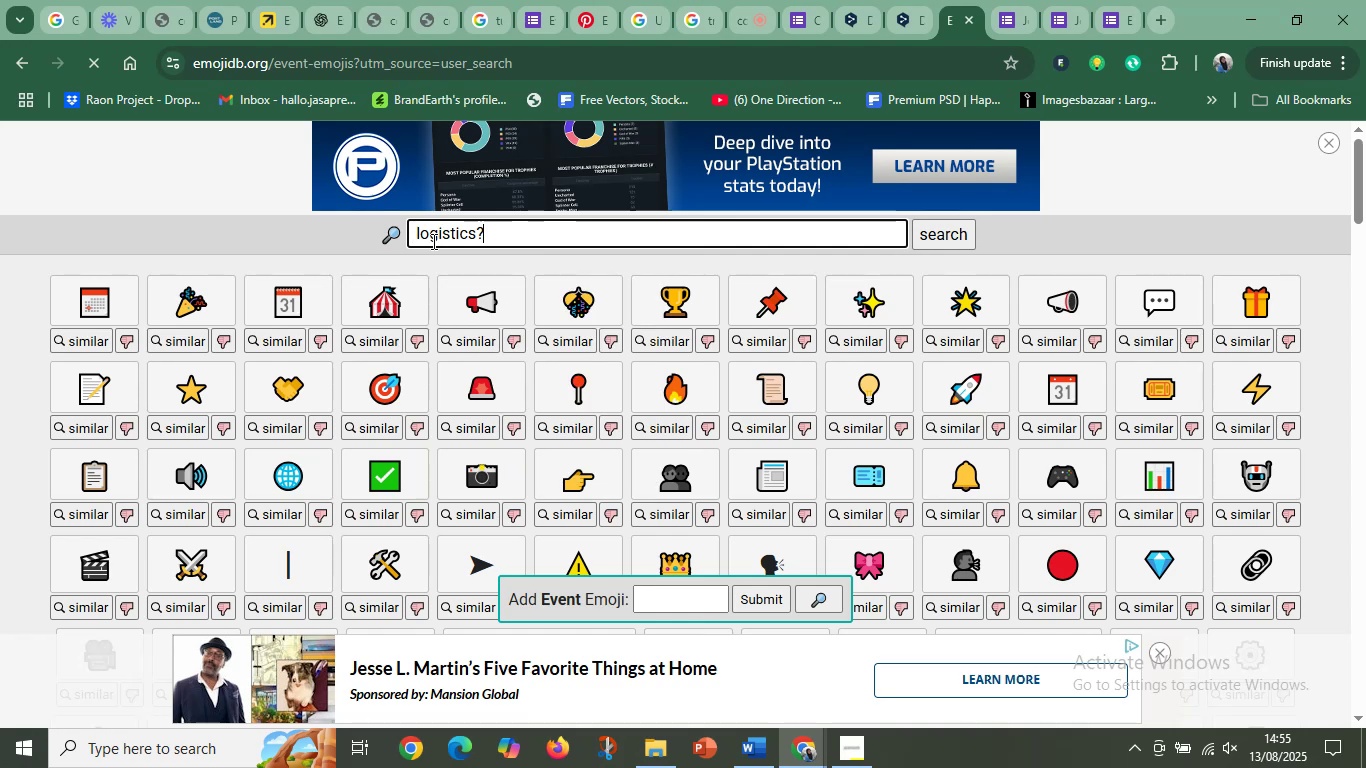 
key(Backspace)
 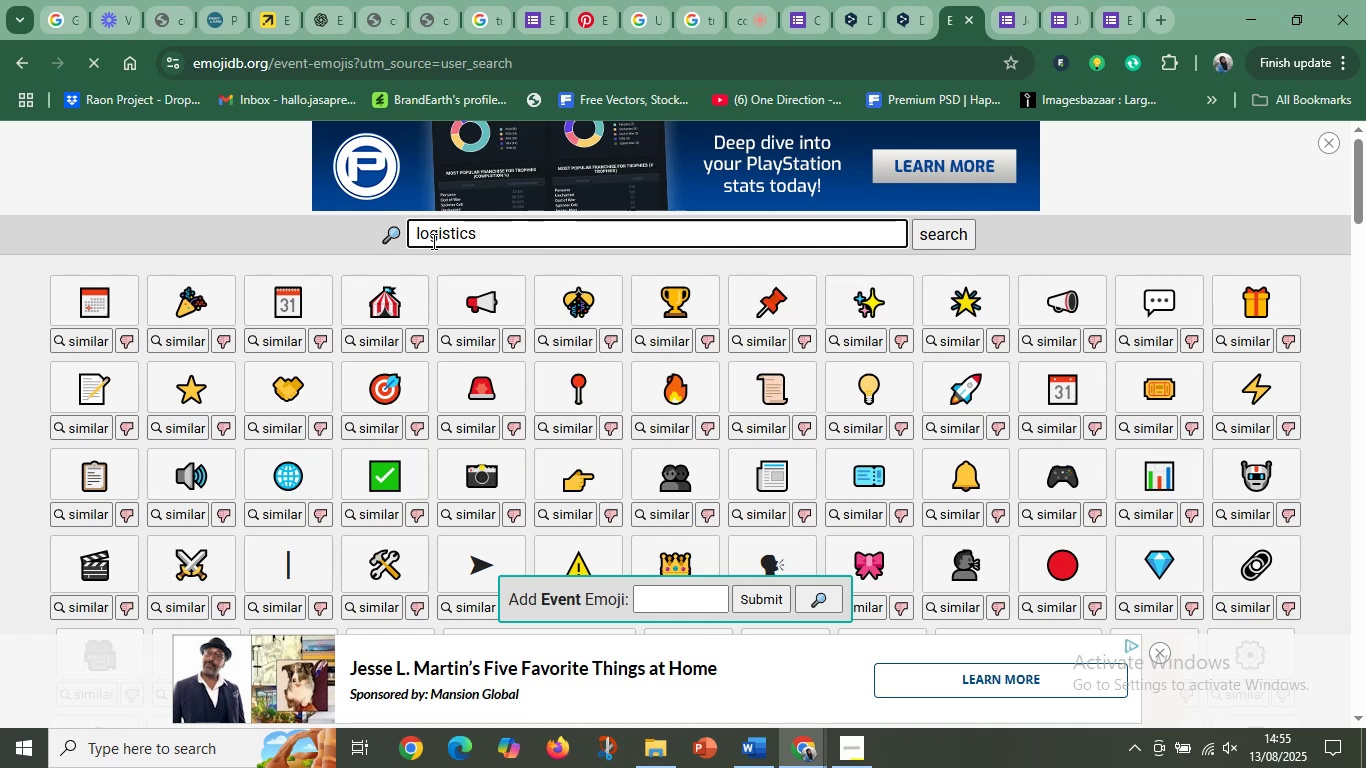 
key(Enter)
 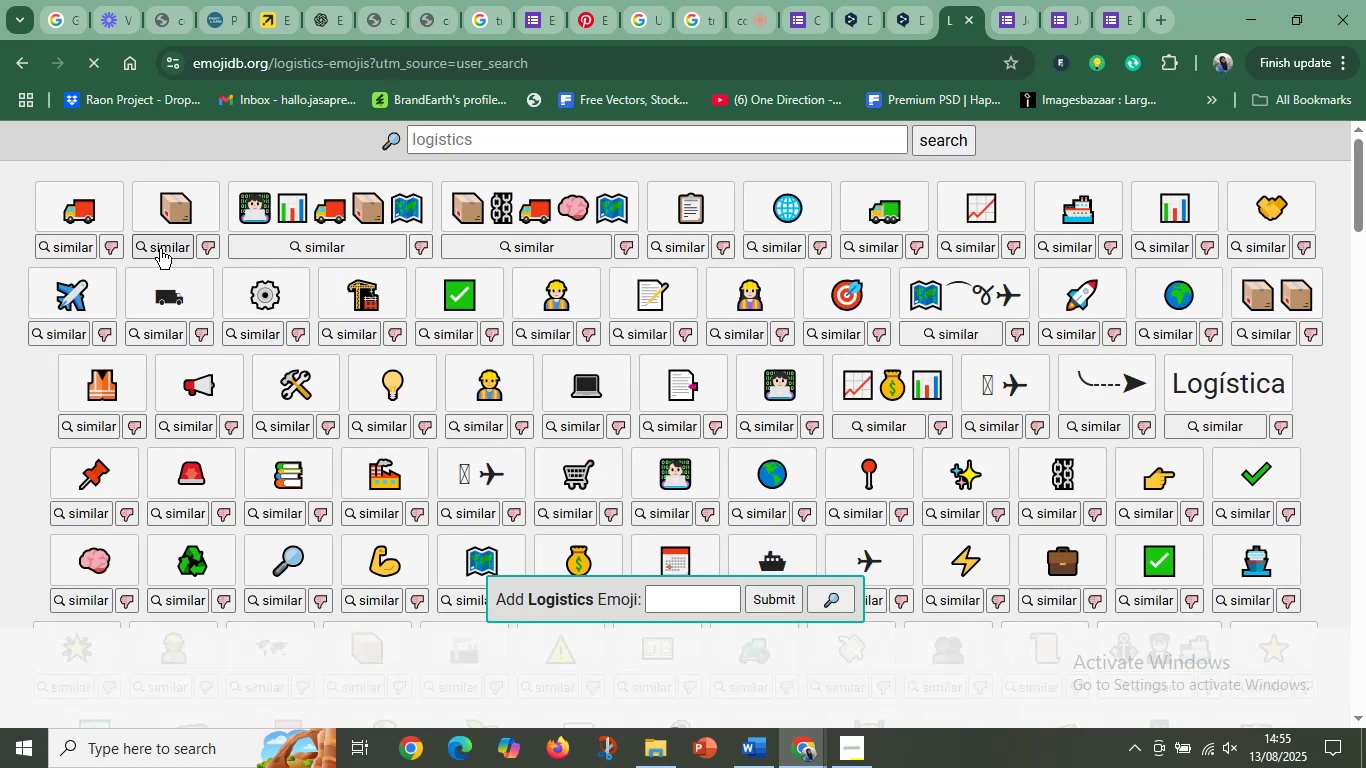 
wait(9.14)
 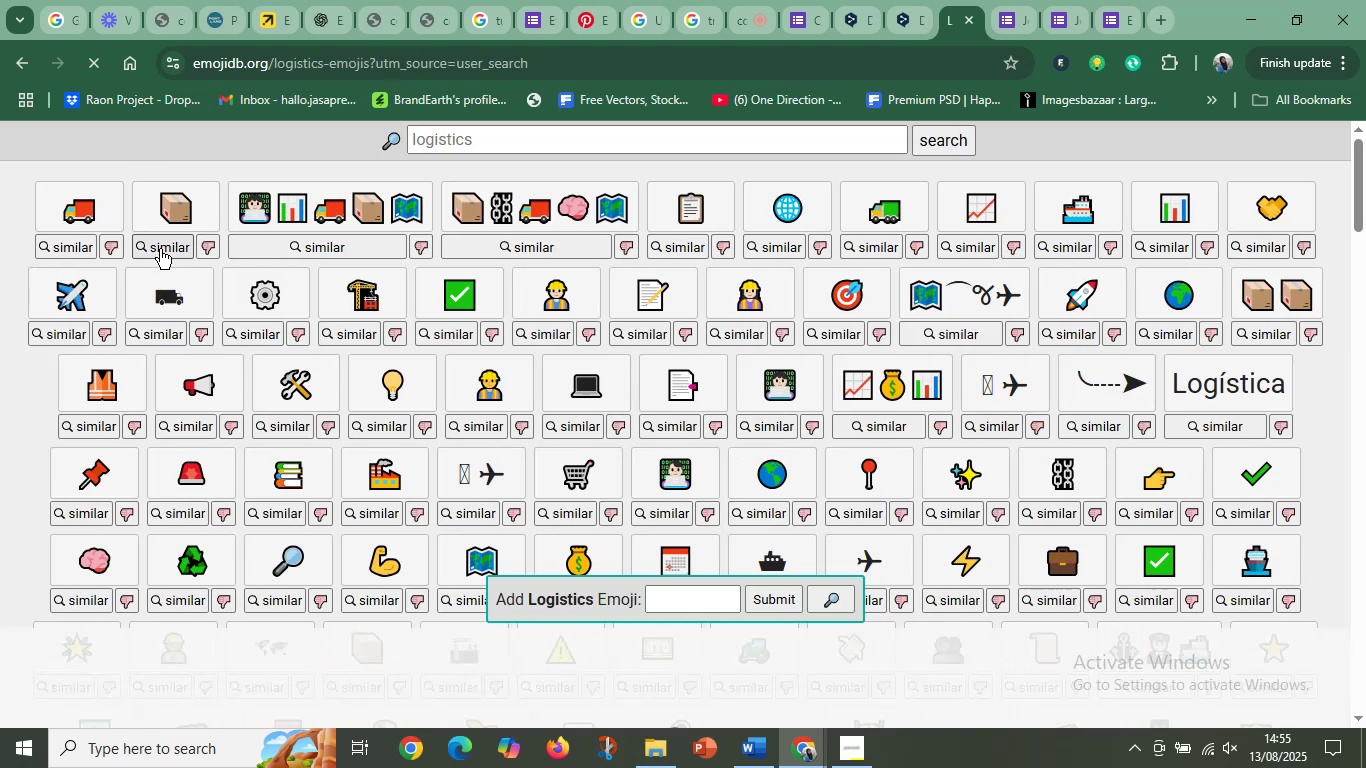 
left_click([72, 210])
 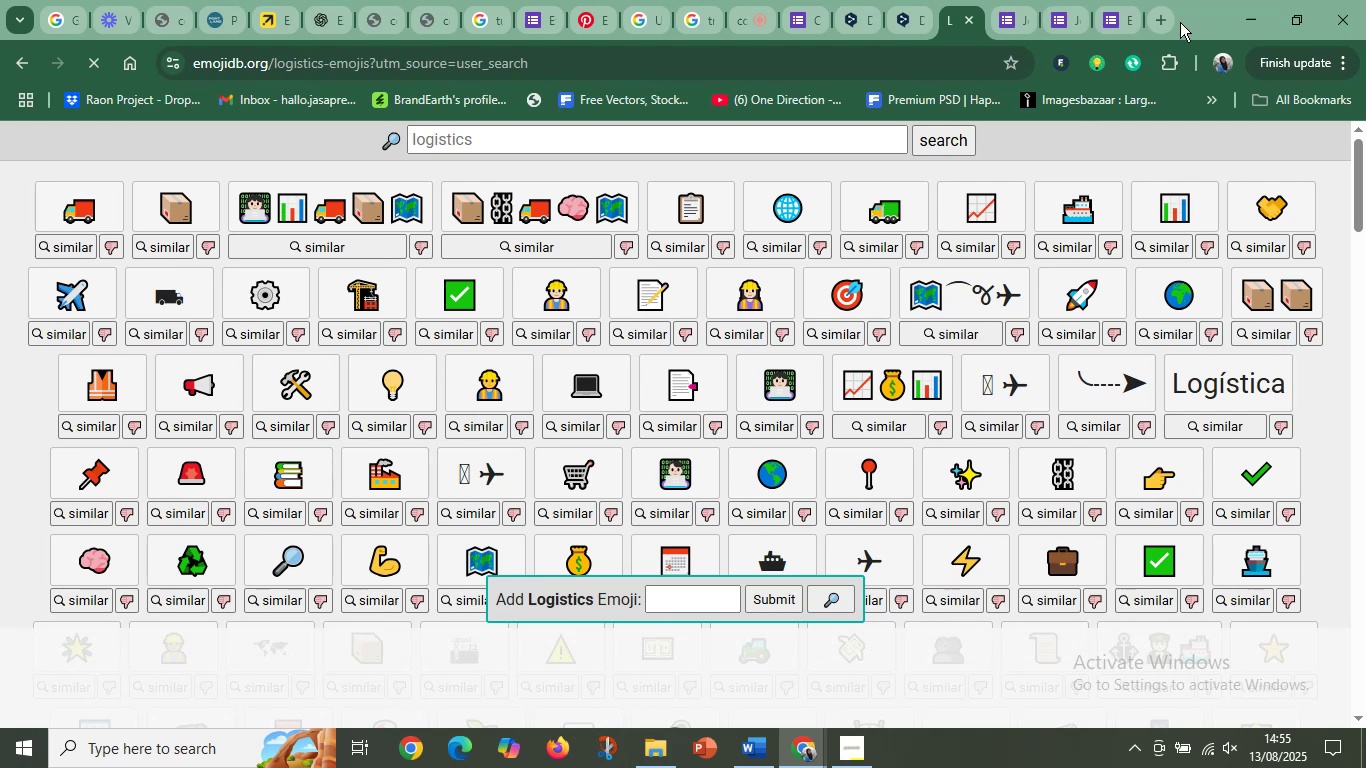 
left_click([1097, 12])
 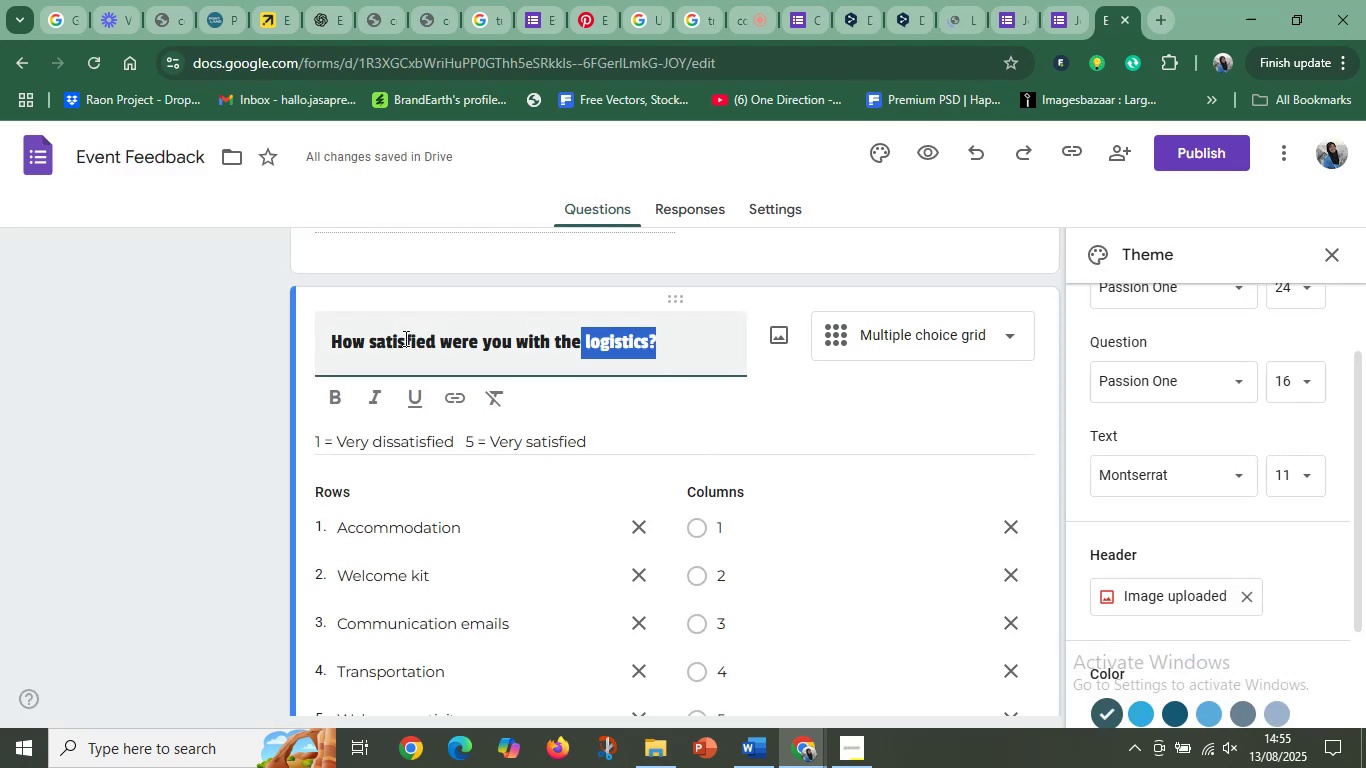 
left_click([329, 343])
 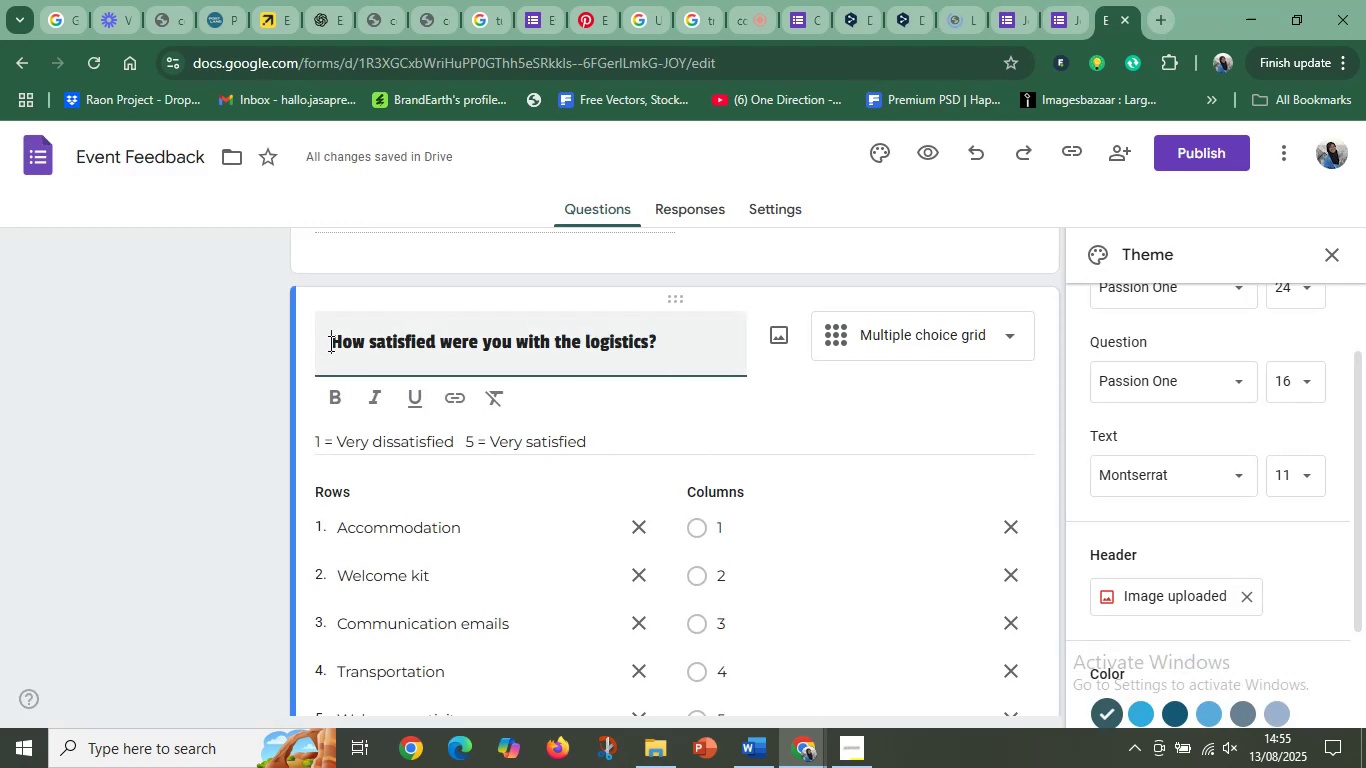 
key(Control+V)
 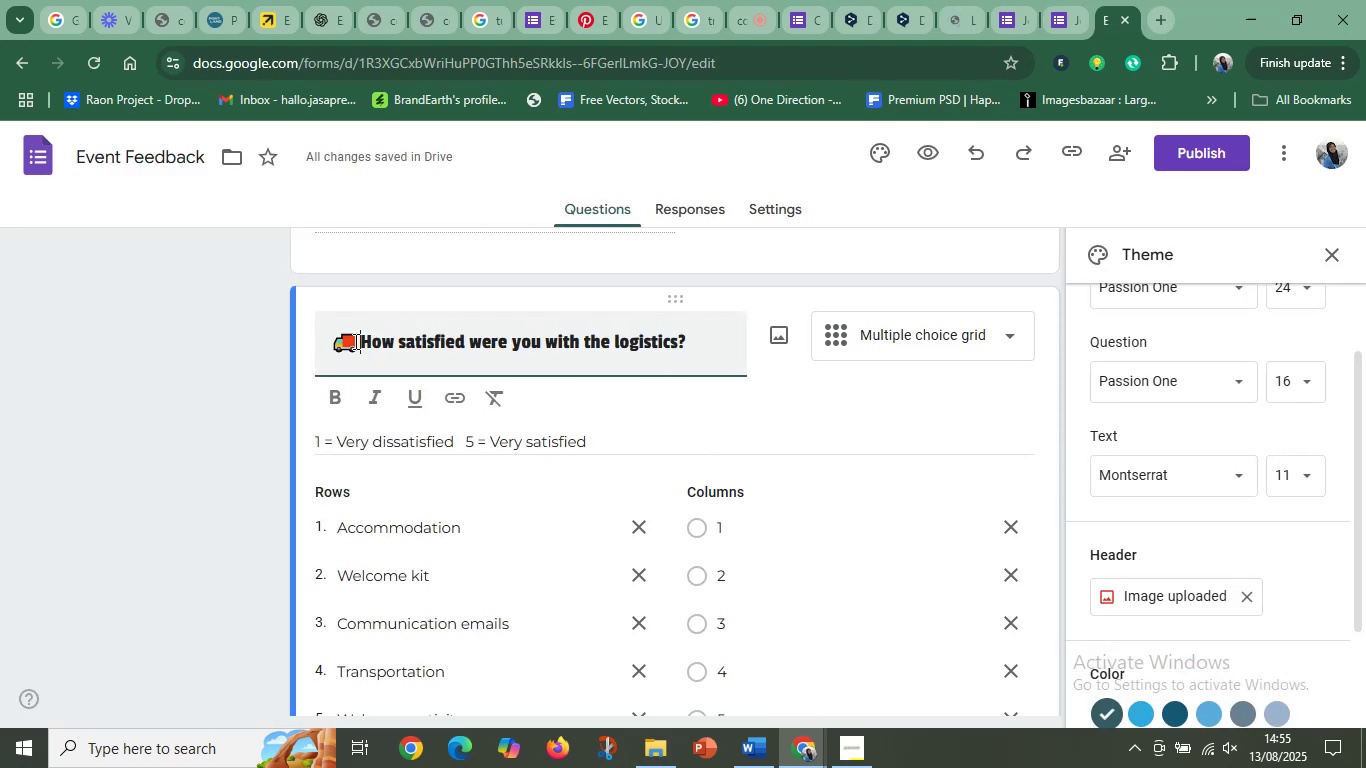 
key(Space)
 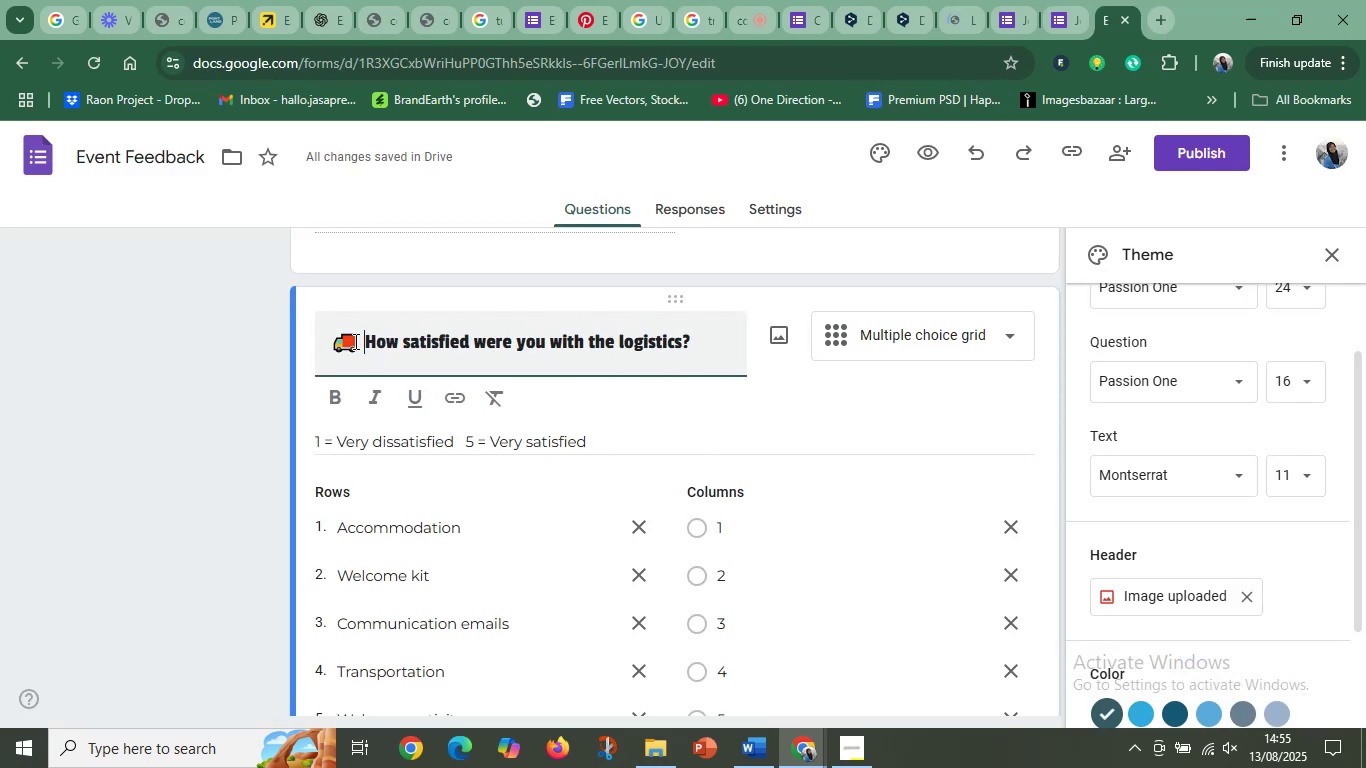 
key(Space)
 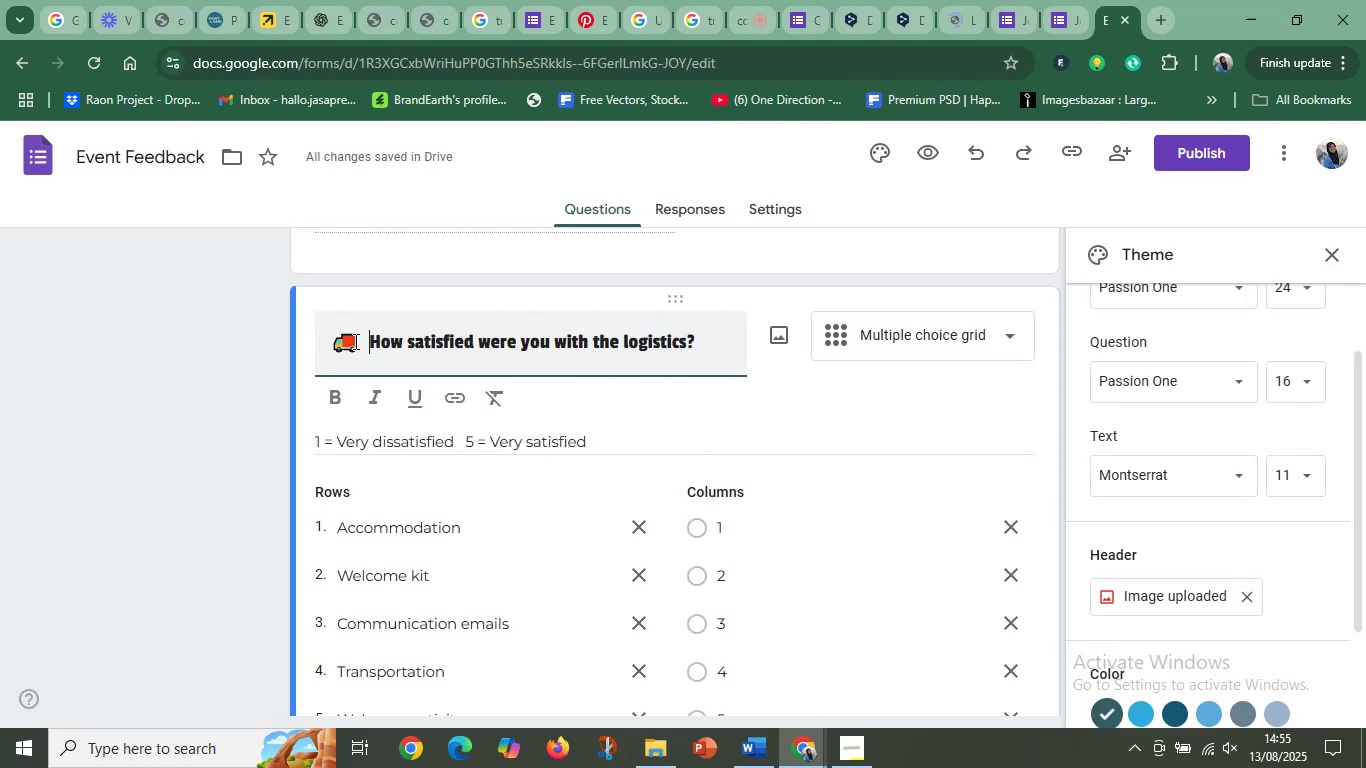 
key(Space)
 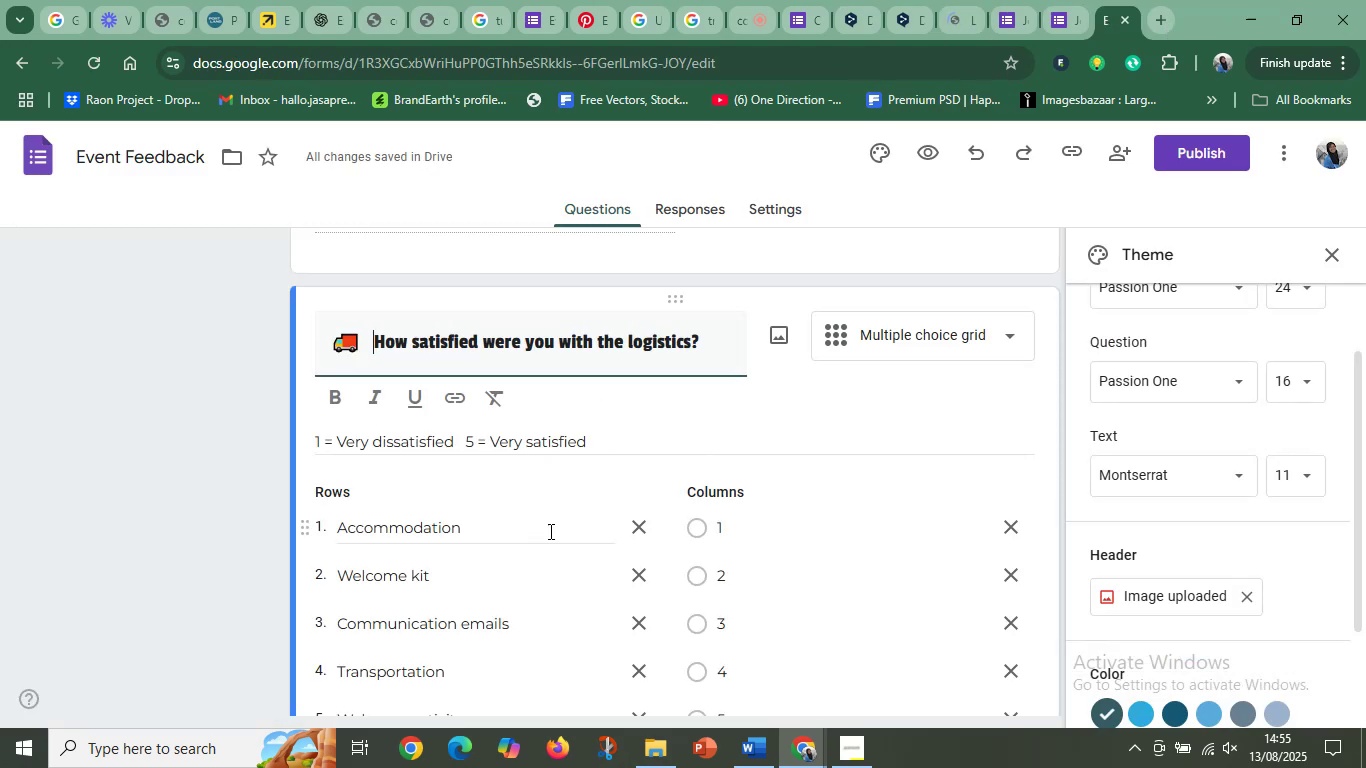 
scroll: coordinate [529, 510], scroll_direction: down, amount: 6.0
 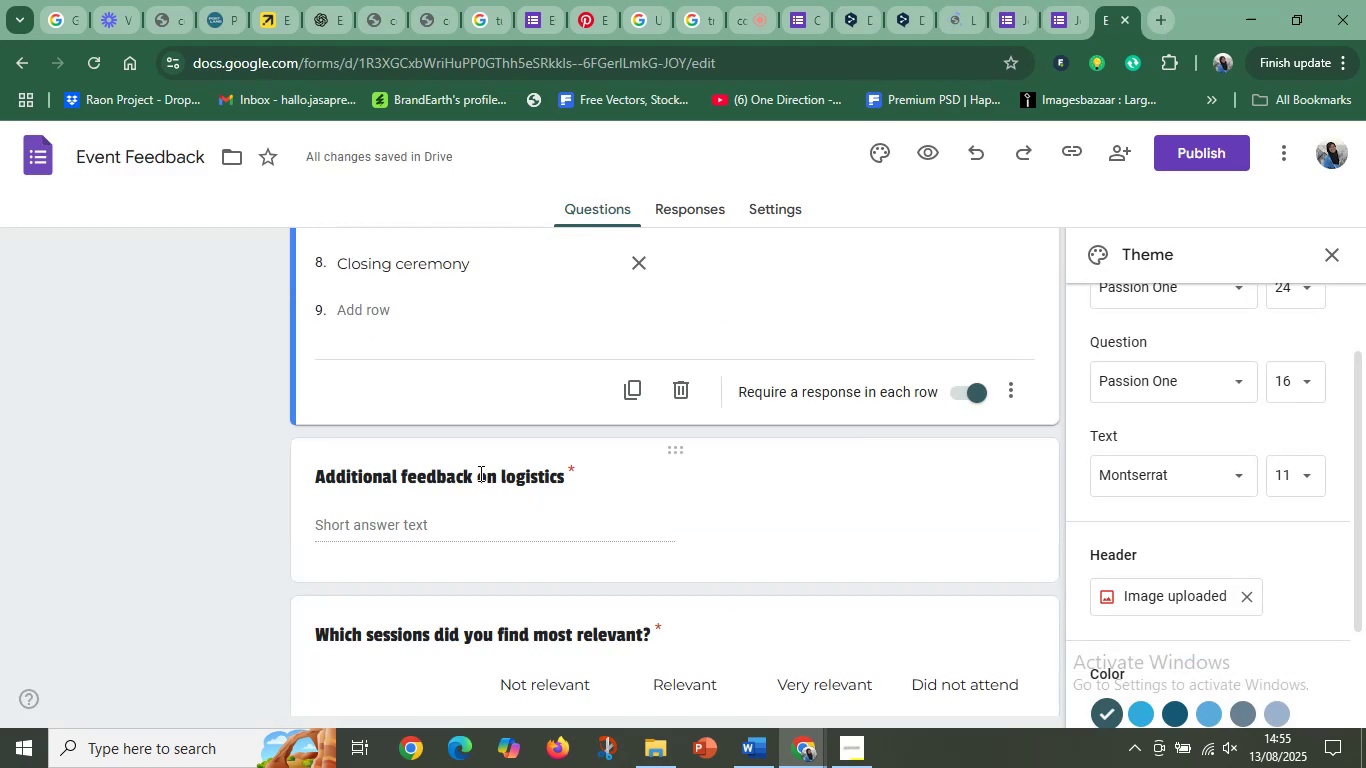 
left_click_drag(start_coordinate=[471, 476], to_coordinate=[385, 473])
 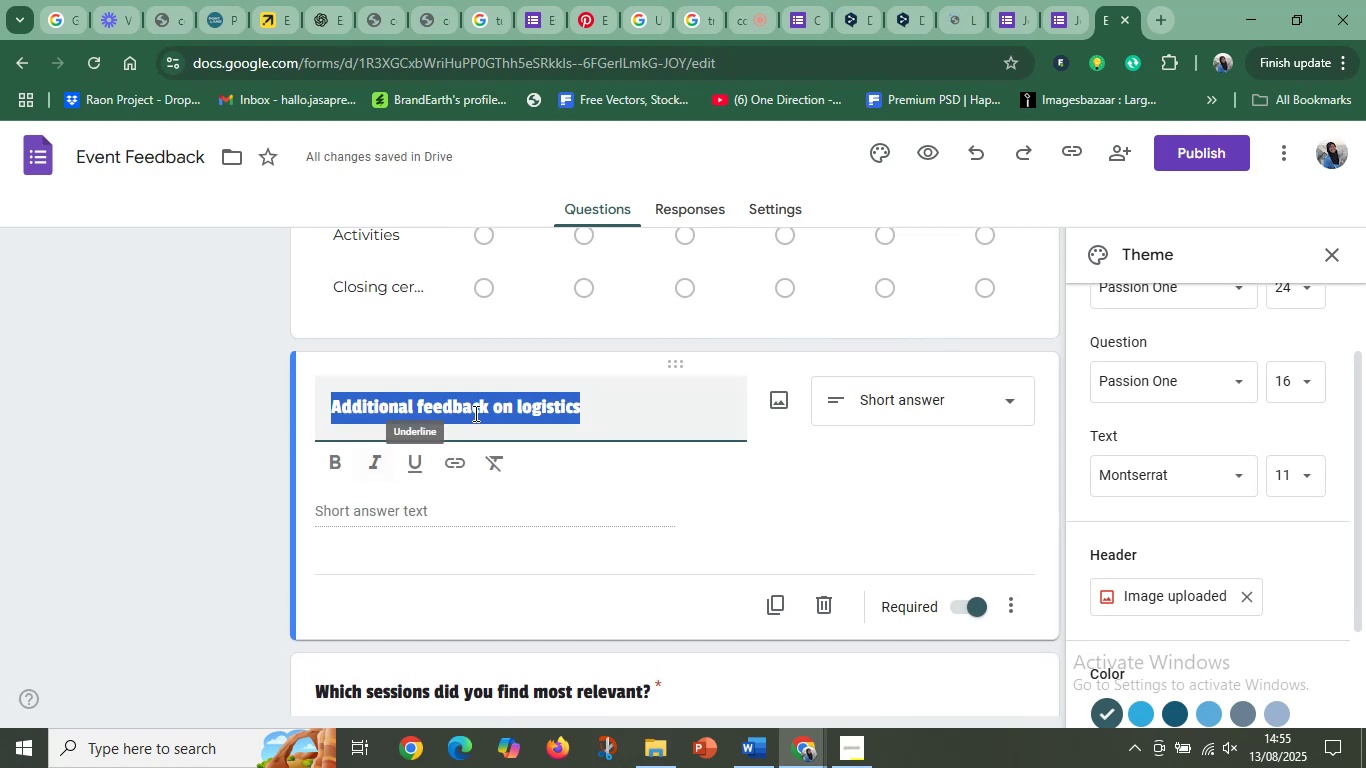 
left_click([486, 410])
 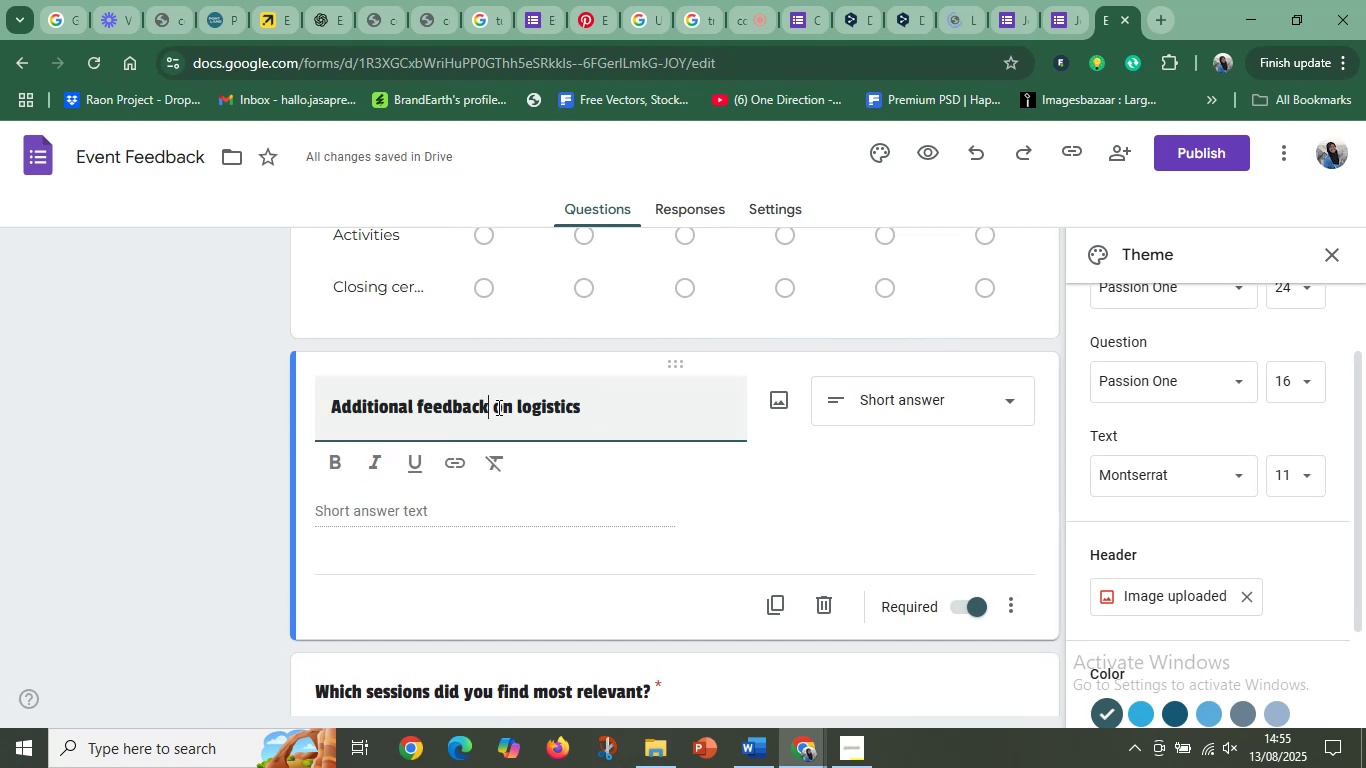 
left_click_drag(start_coordinate=[485, 408], to_coordinate=[413, 411])
 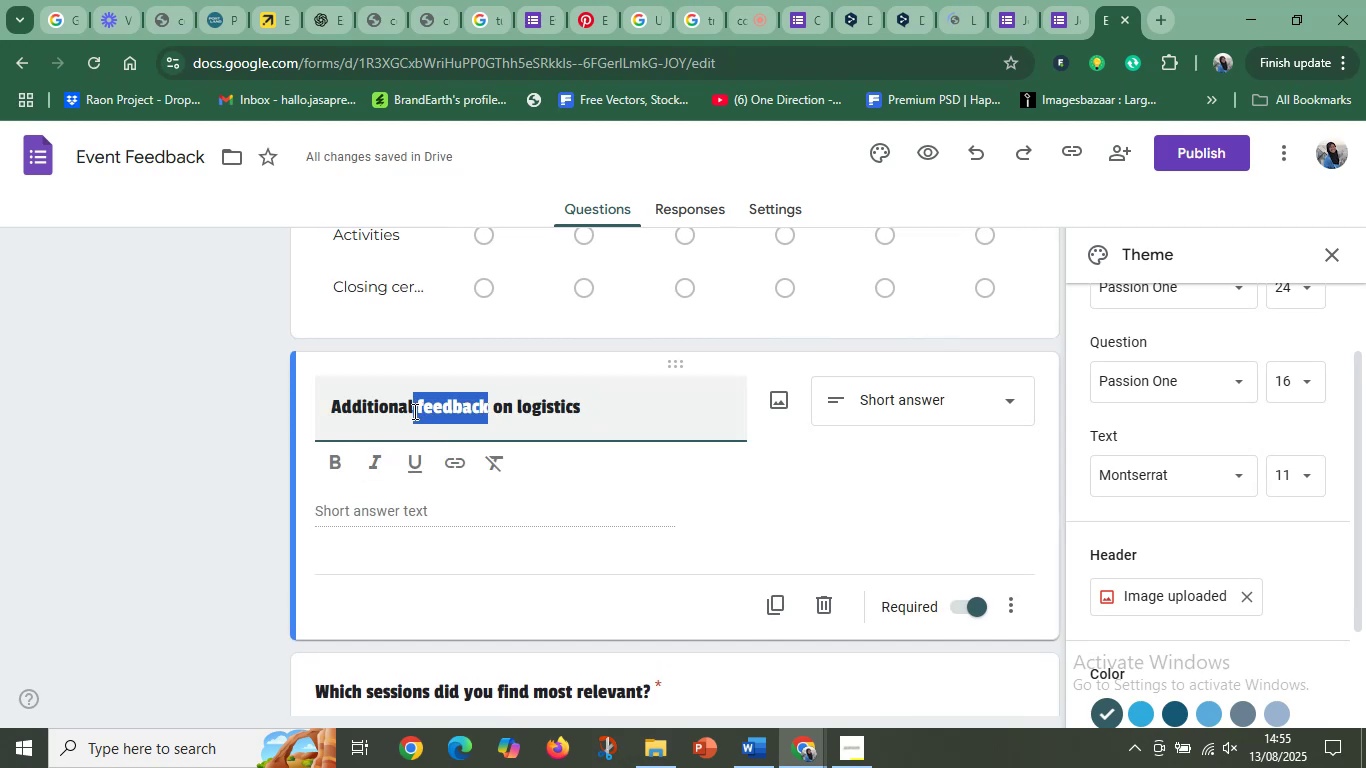 
key(Control+C)
 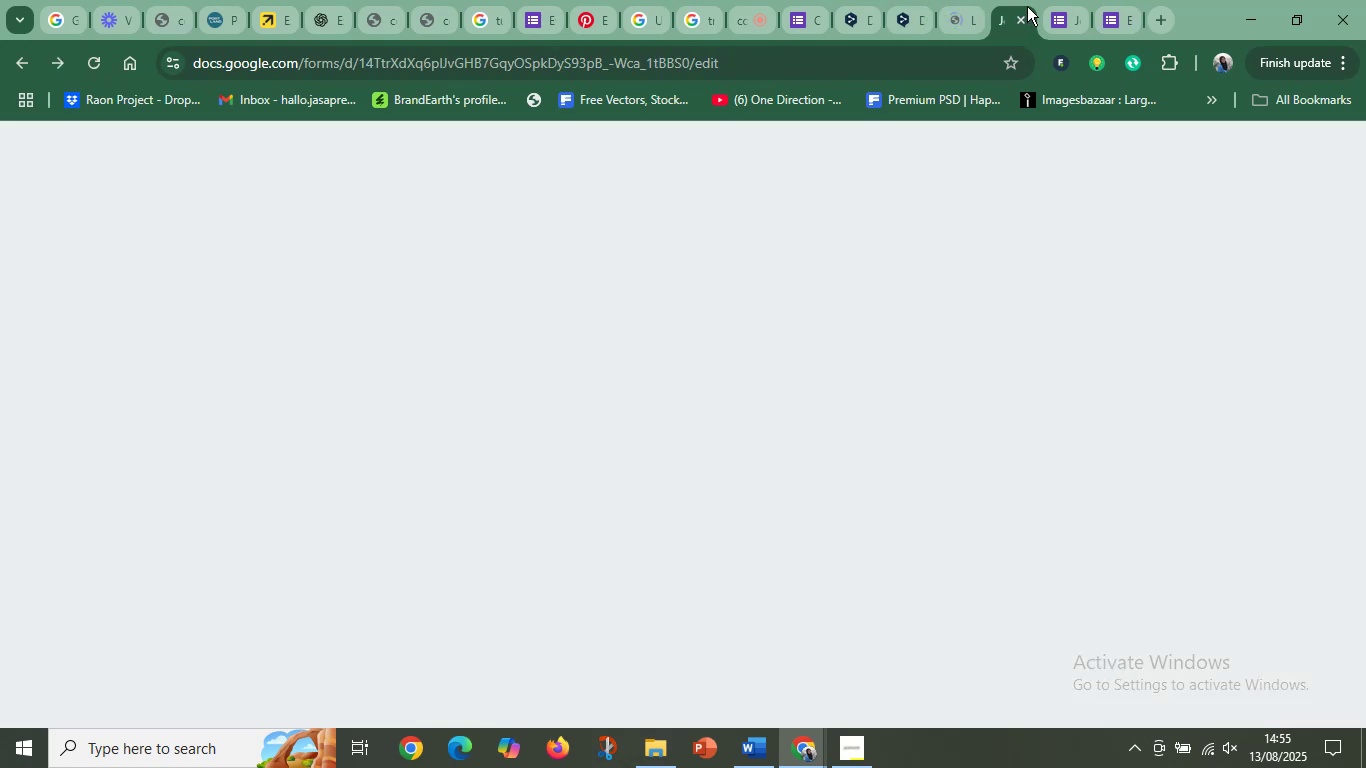 
left_click([1058, 12])
 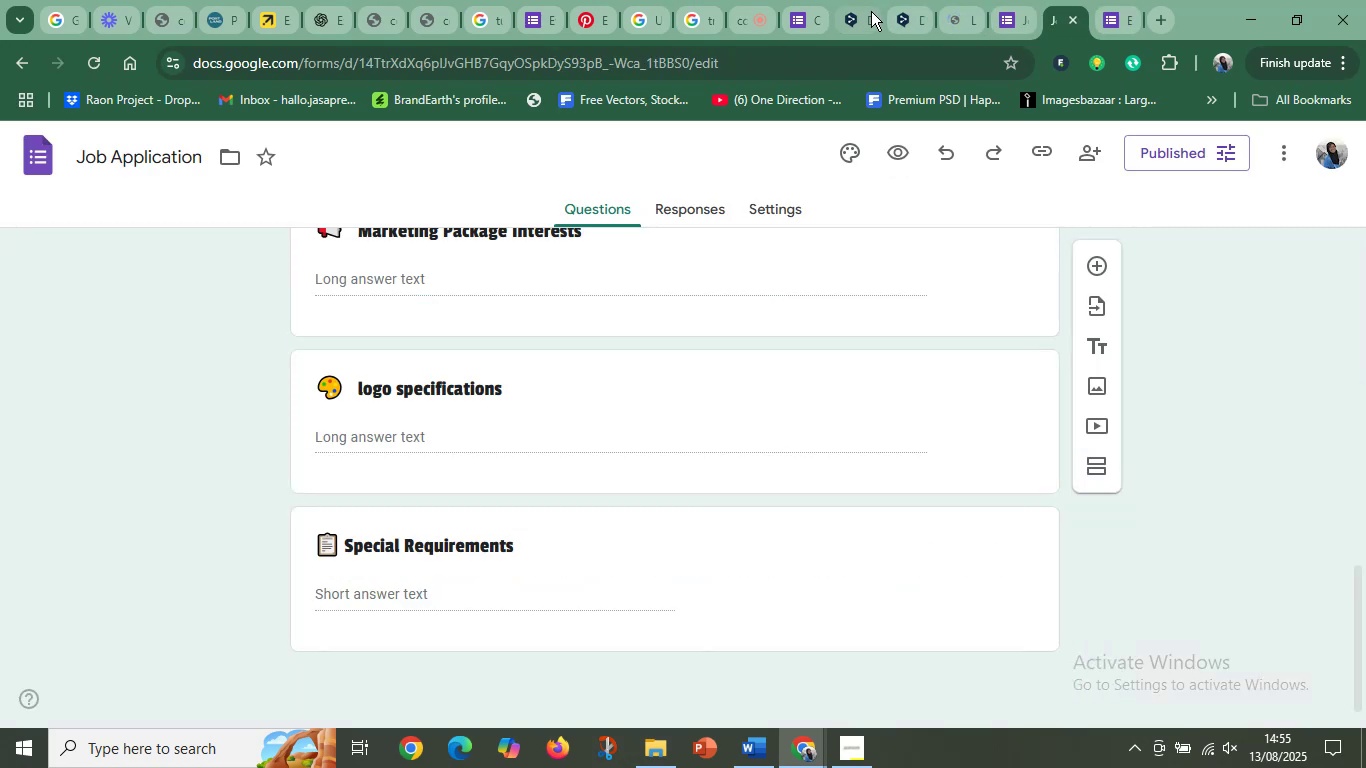 
left_click([955, 11])
 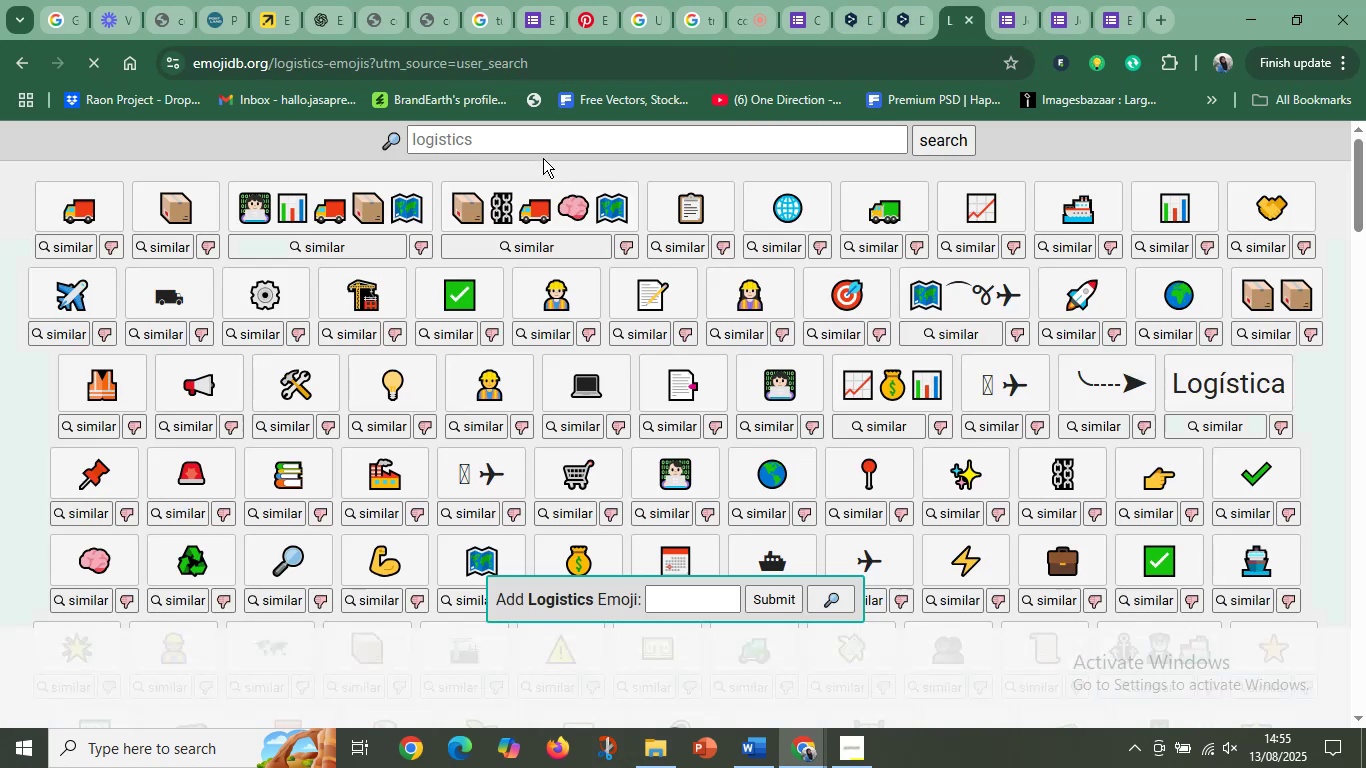 
left_click([529, 150])
 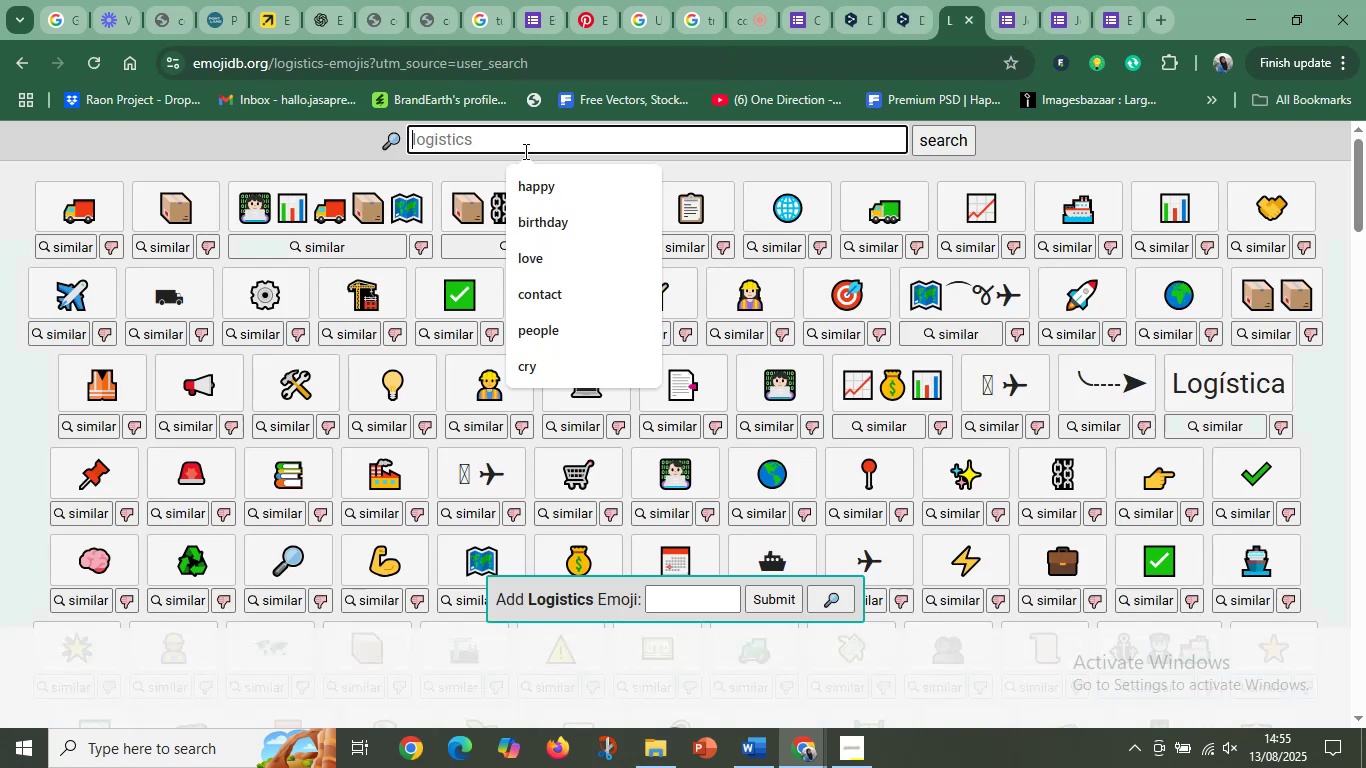 
key(Control+V)
 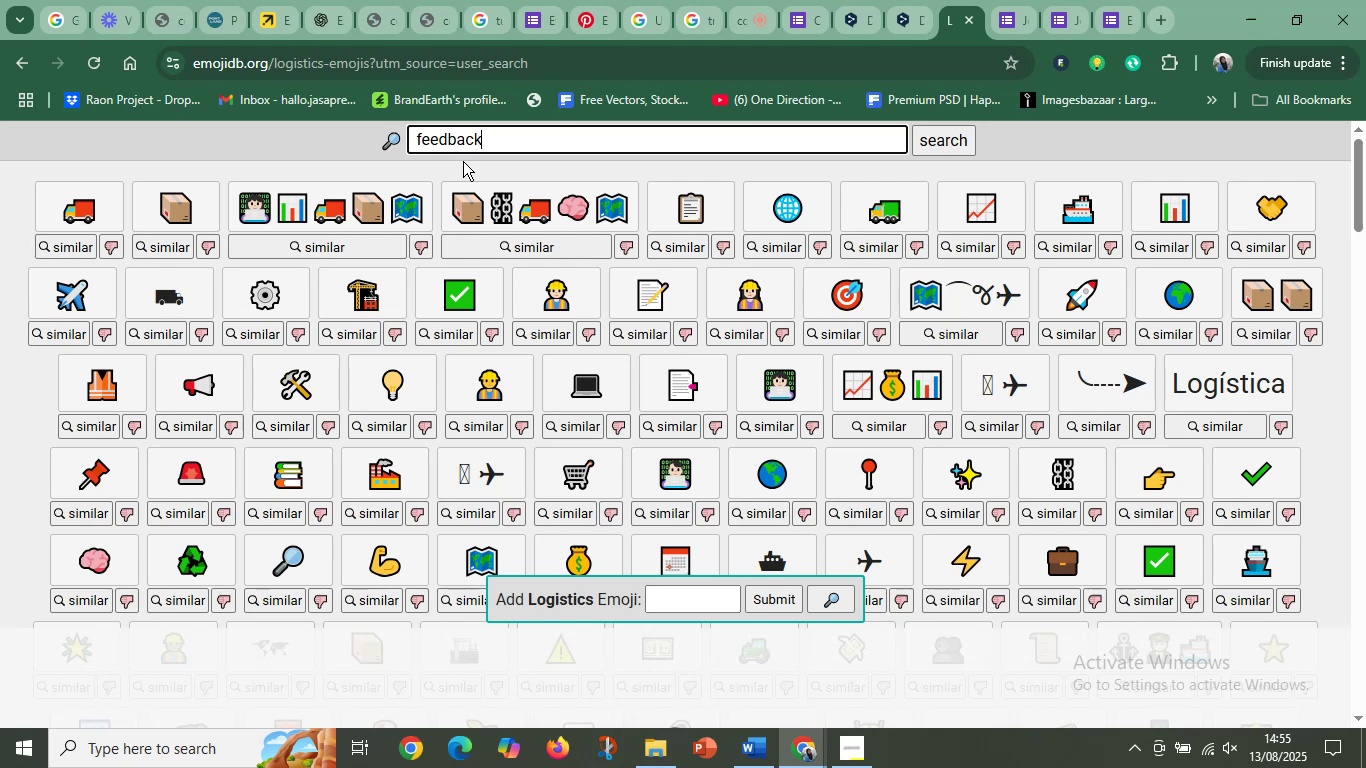 
key(Enter)
 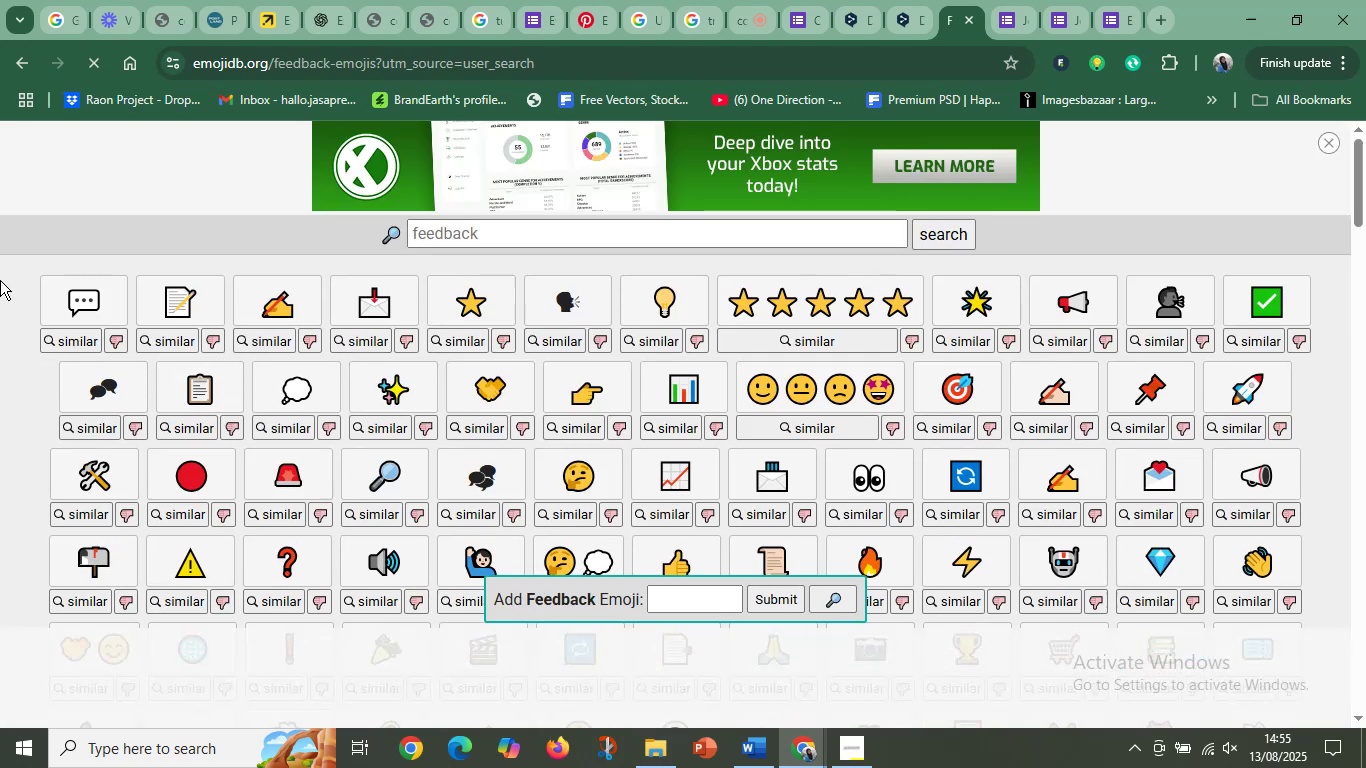 
wait(11.39)
 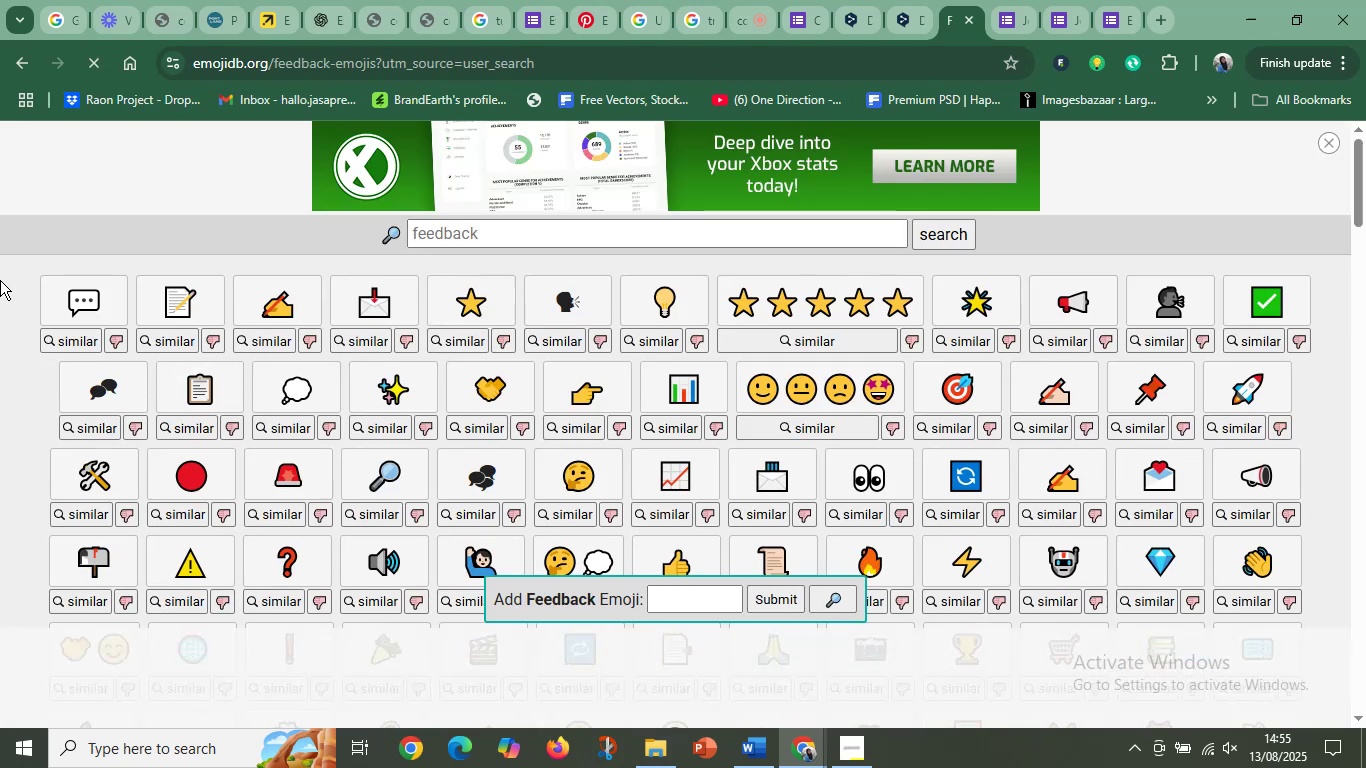 
left_click([175, 295])
 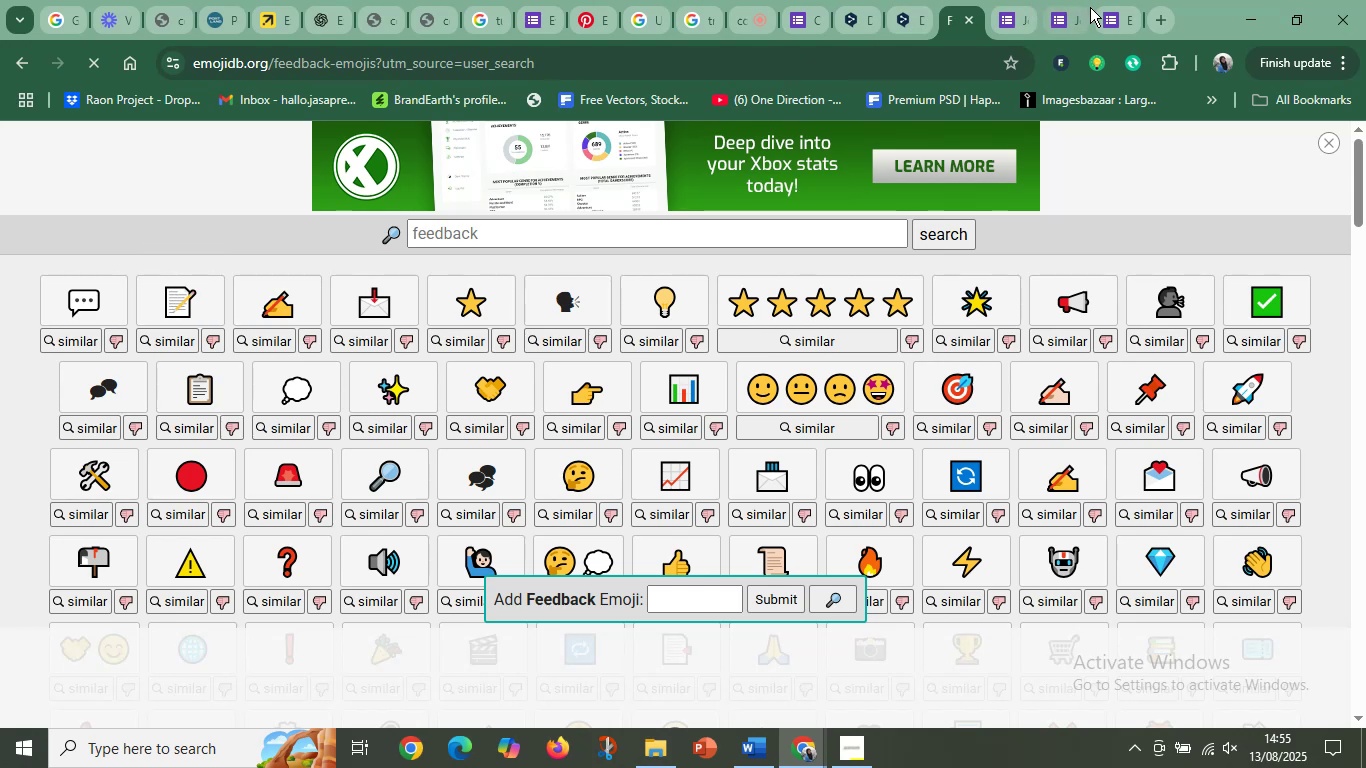 
left_click([1115, 10])
 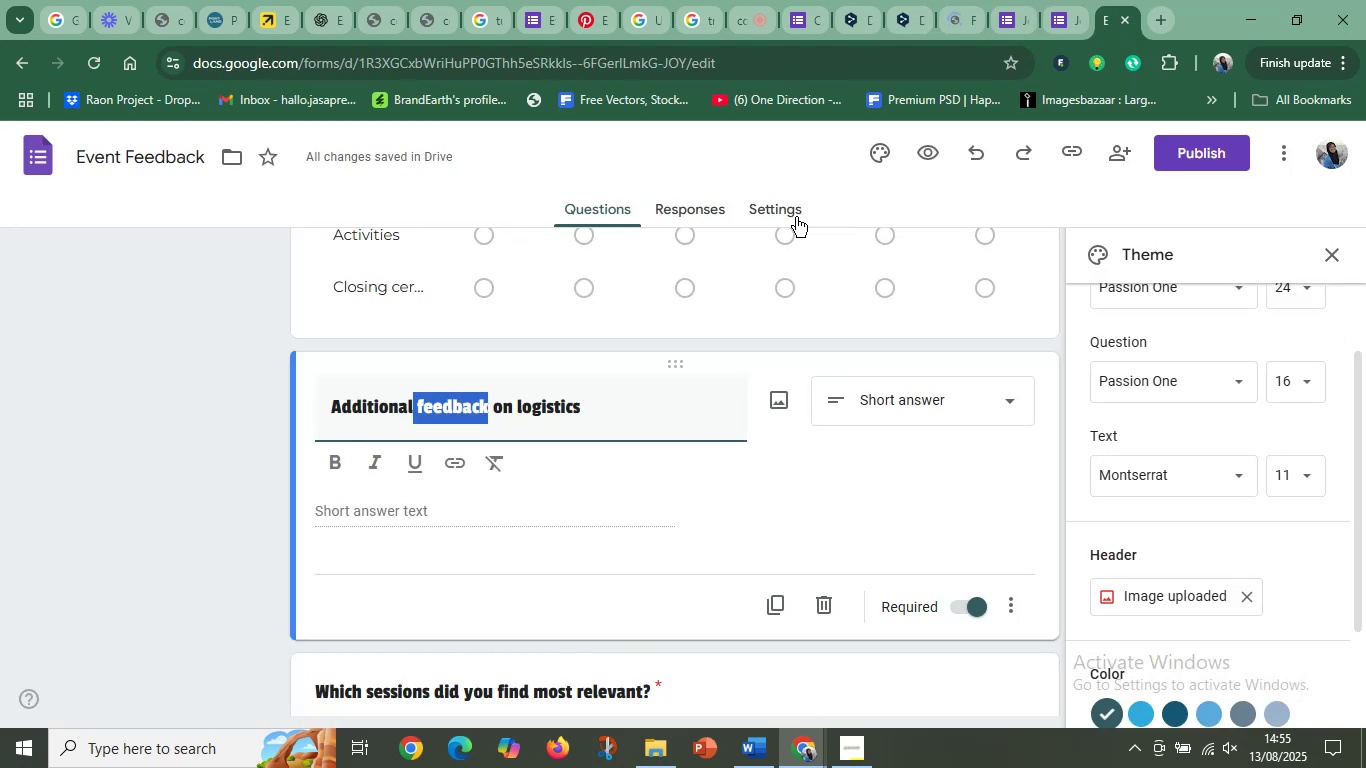 
wait(6.57)
 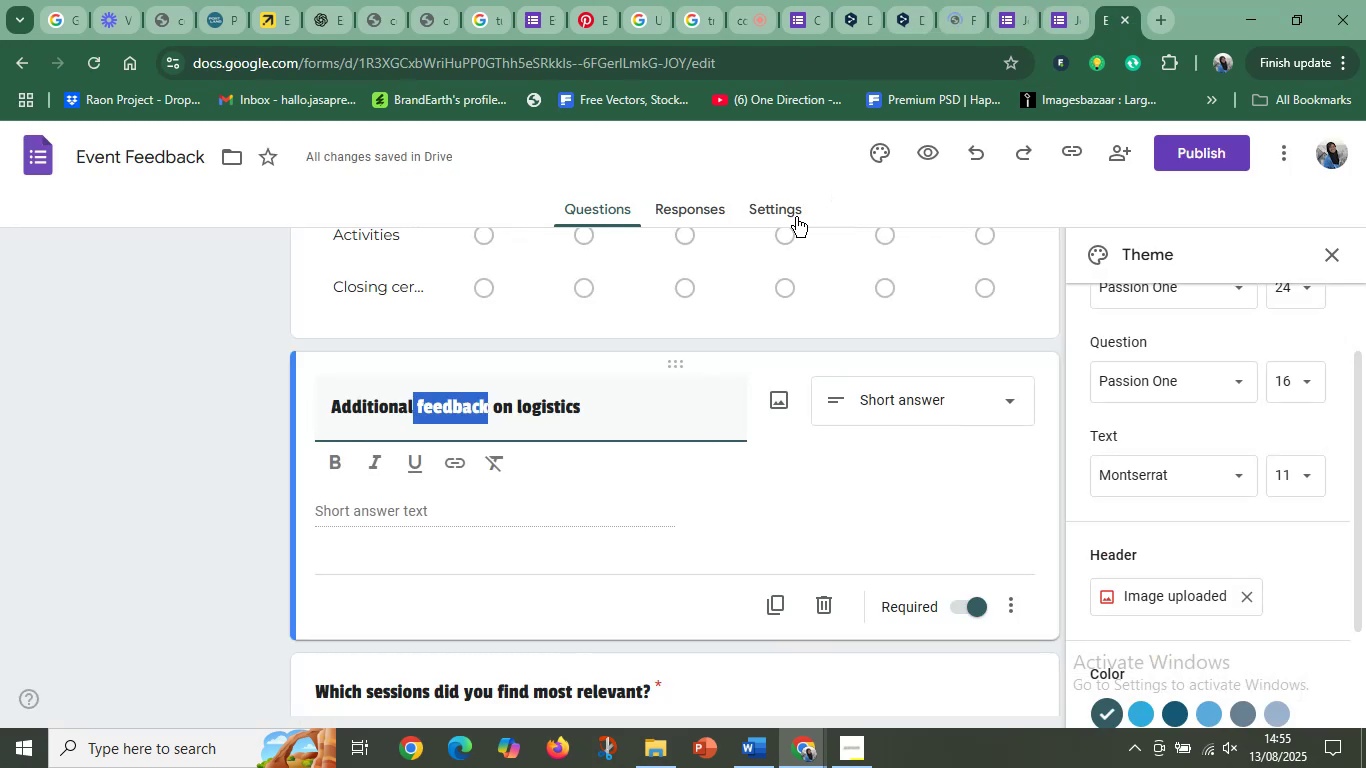 
left_click([328, 405])
 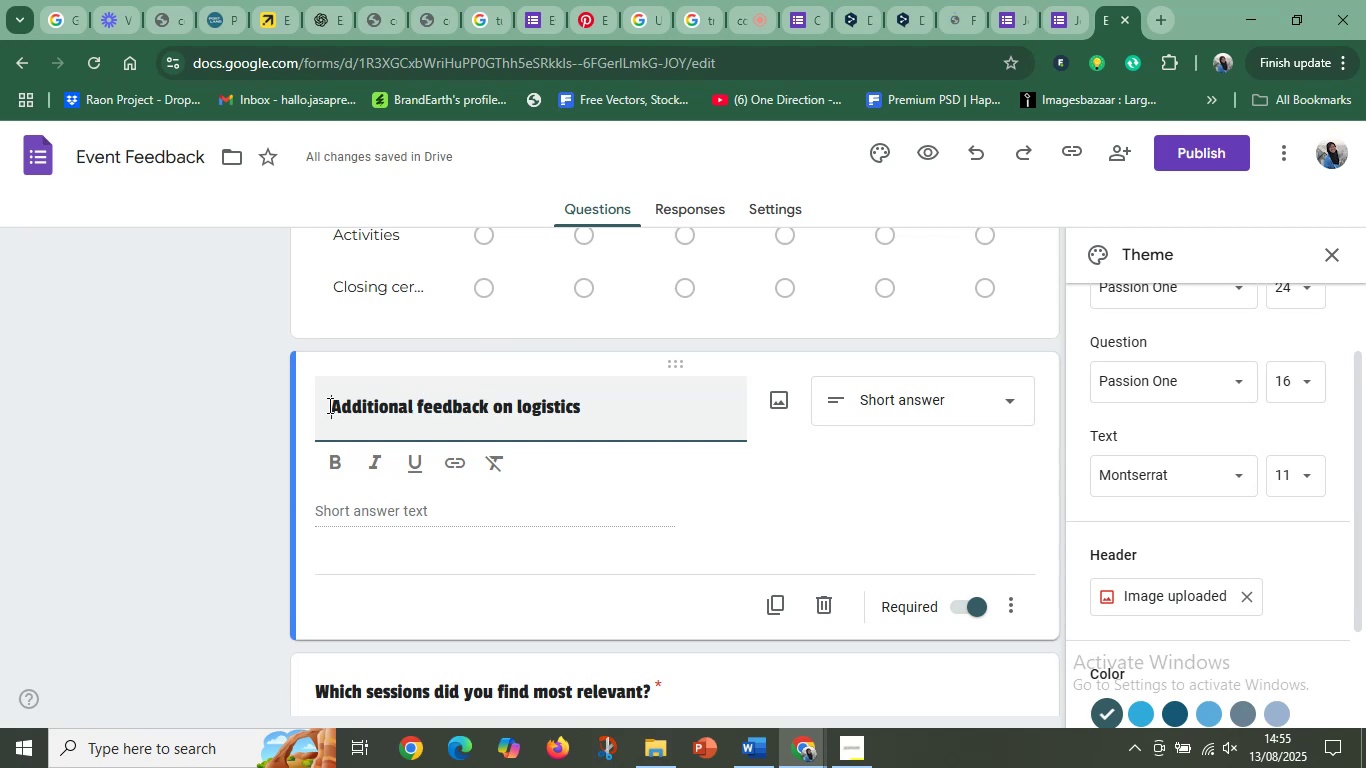 
key(Control+V)
 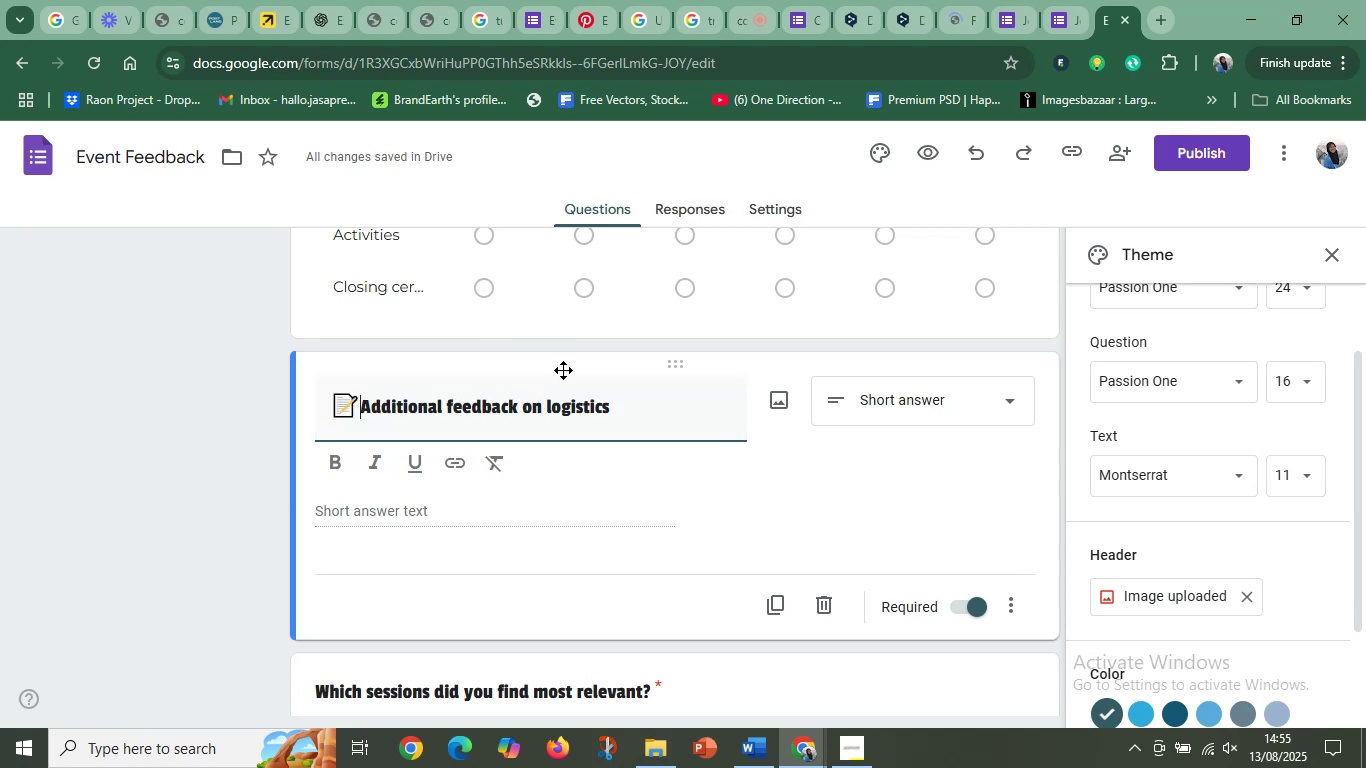 
key(Space)
 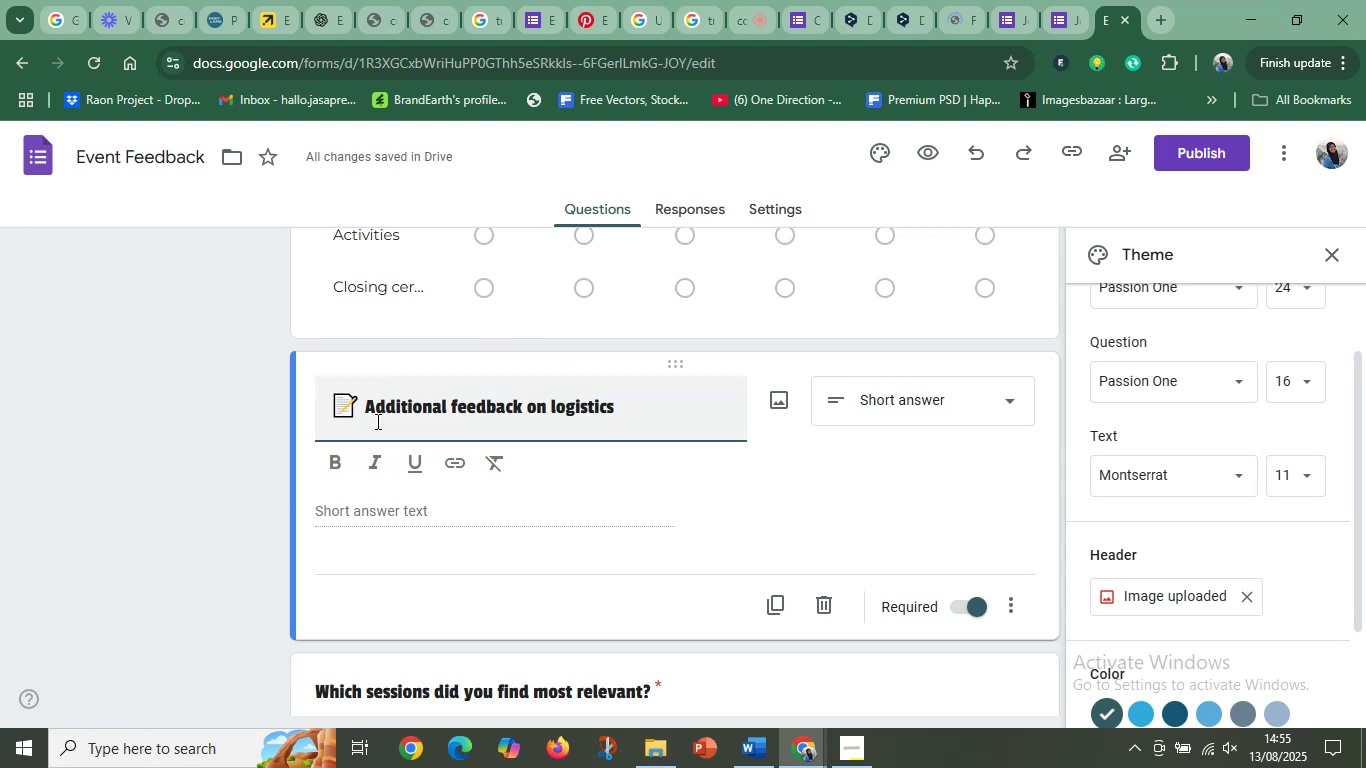 
key(Space)
 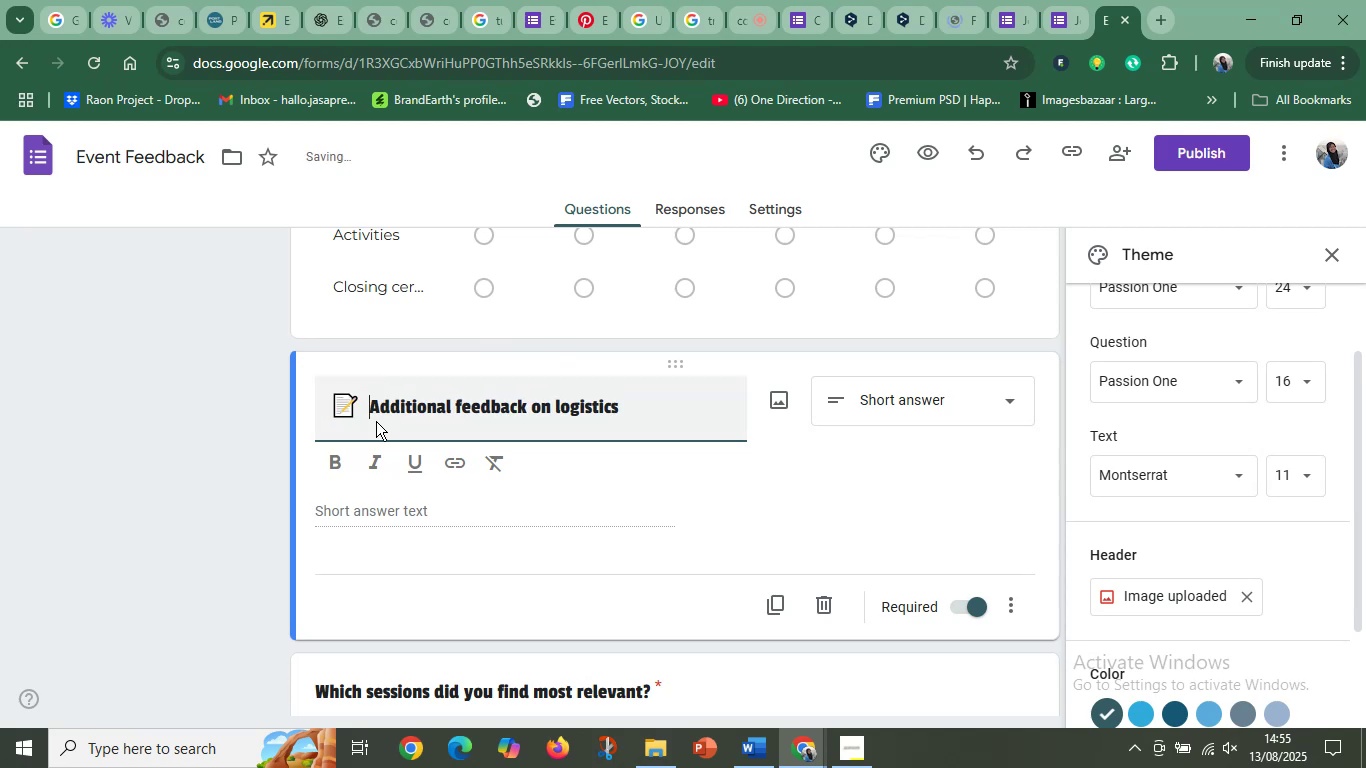 
key(Space)
 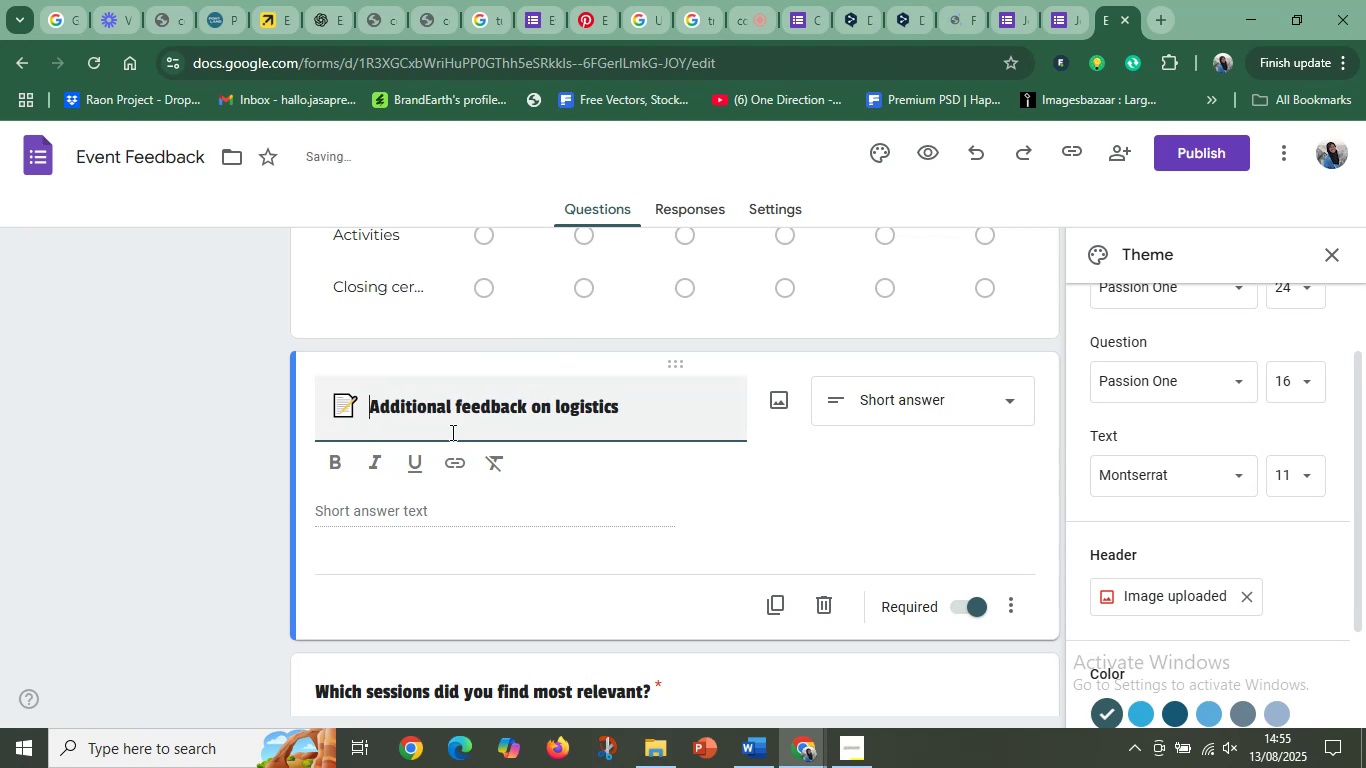 
scroll: coordinate [505, 443], scroll_direction: down, amount: 3.0
 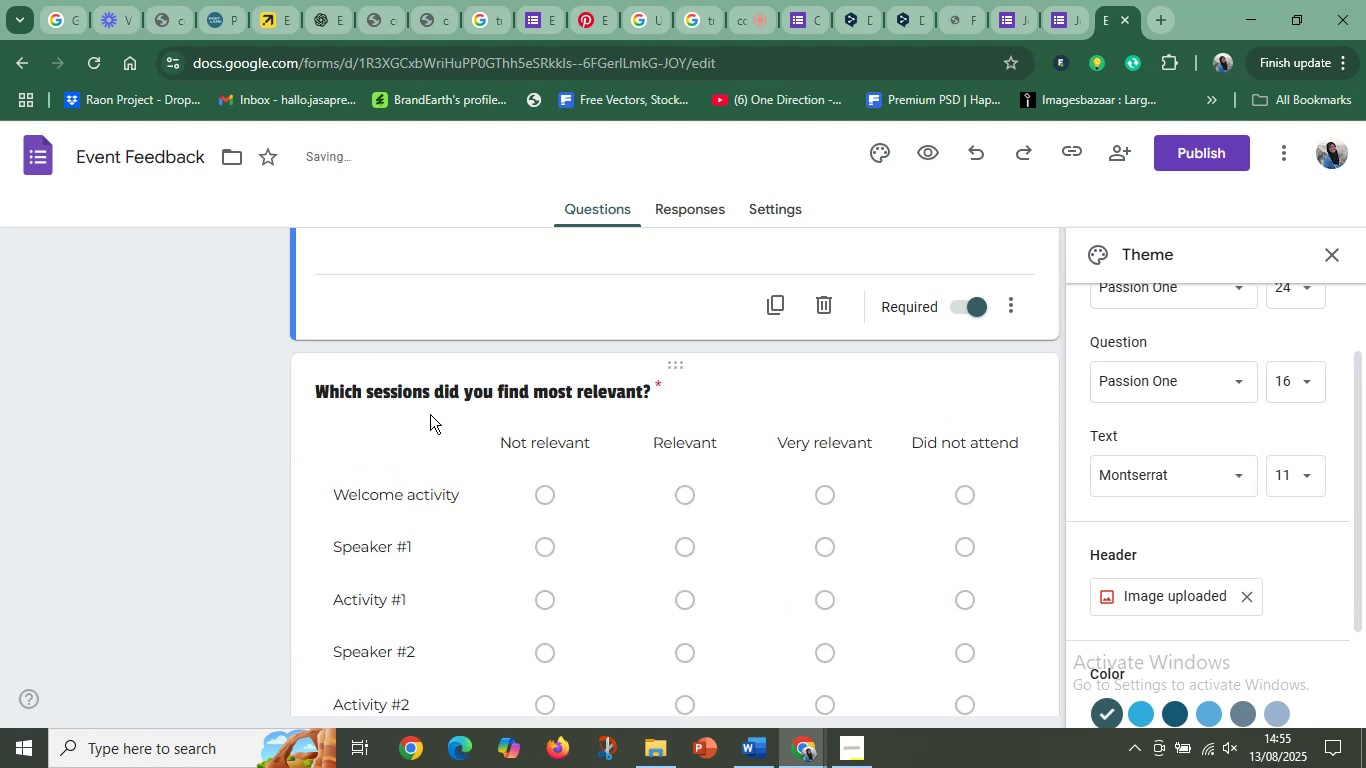 
left_click([492, 394])
 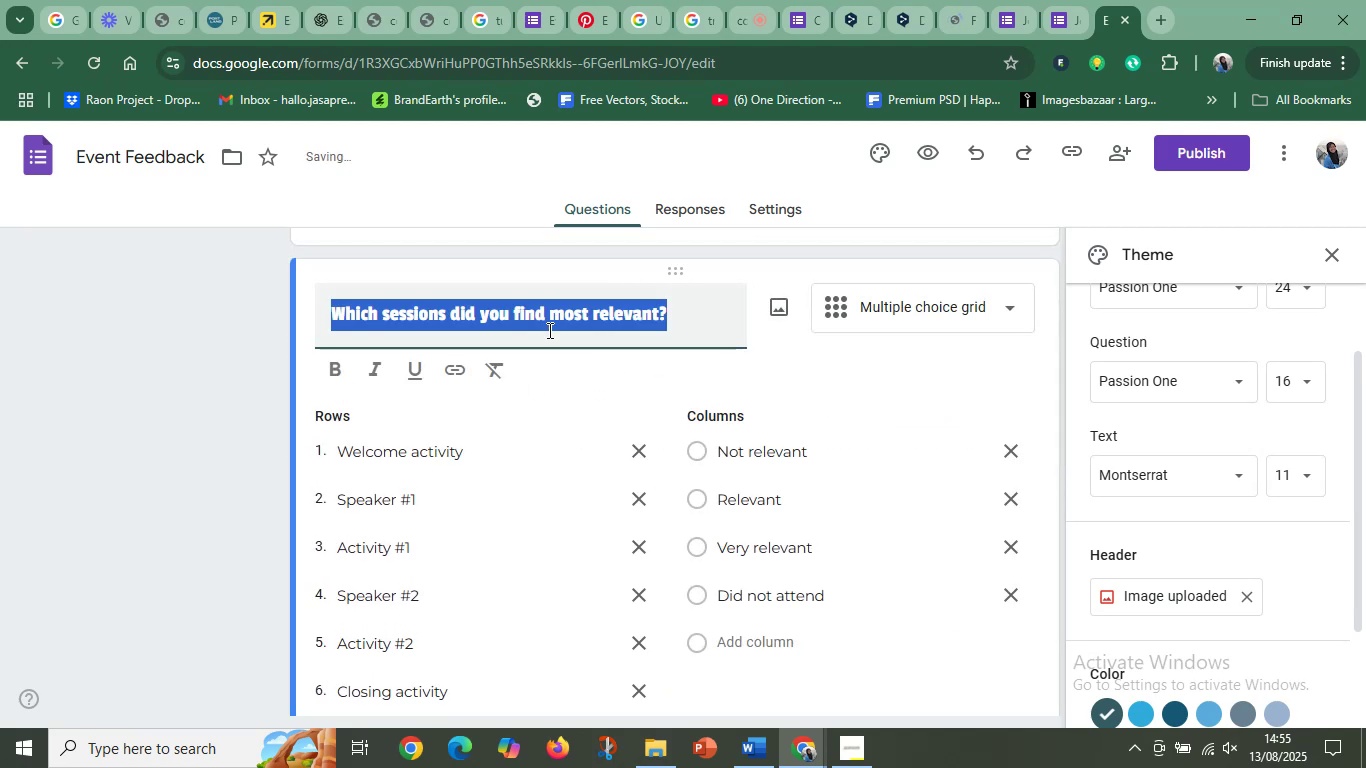 
left_click([531, 326])
 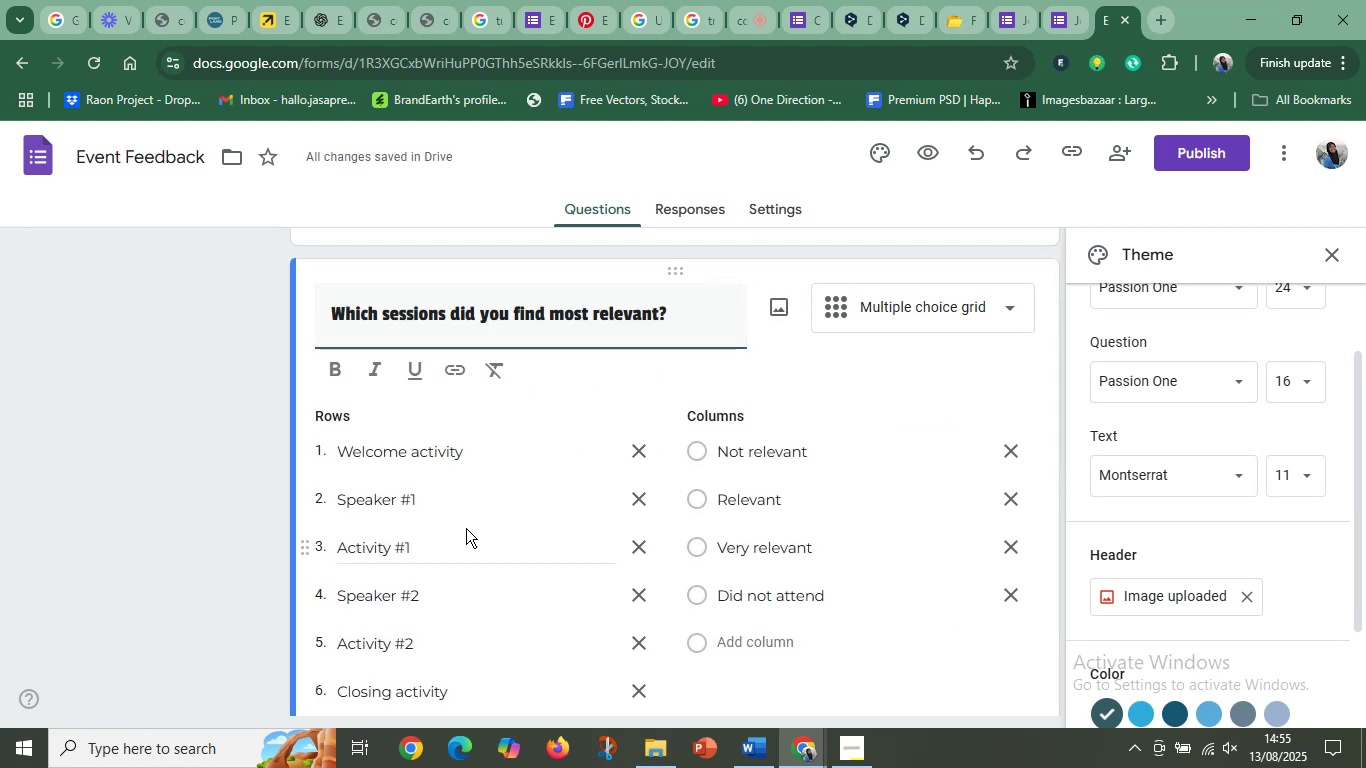 
scroll: coordinate [465, 528], scroll_direction: none, amount: 0.0
 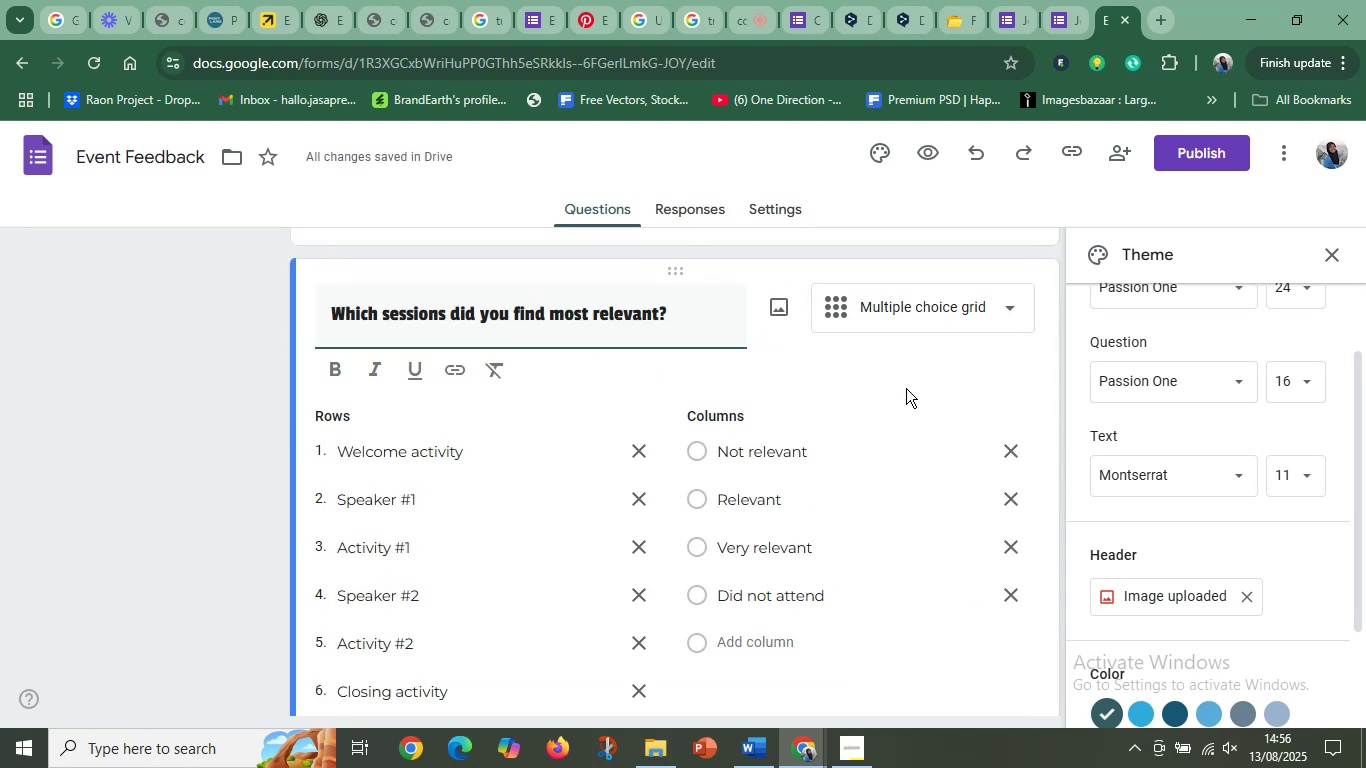 
scroll: coordinate [910, 424], scroll_direction: down, amount: 1.0
 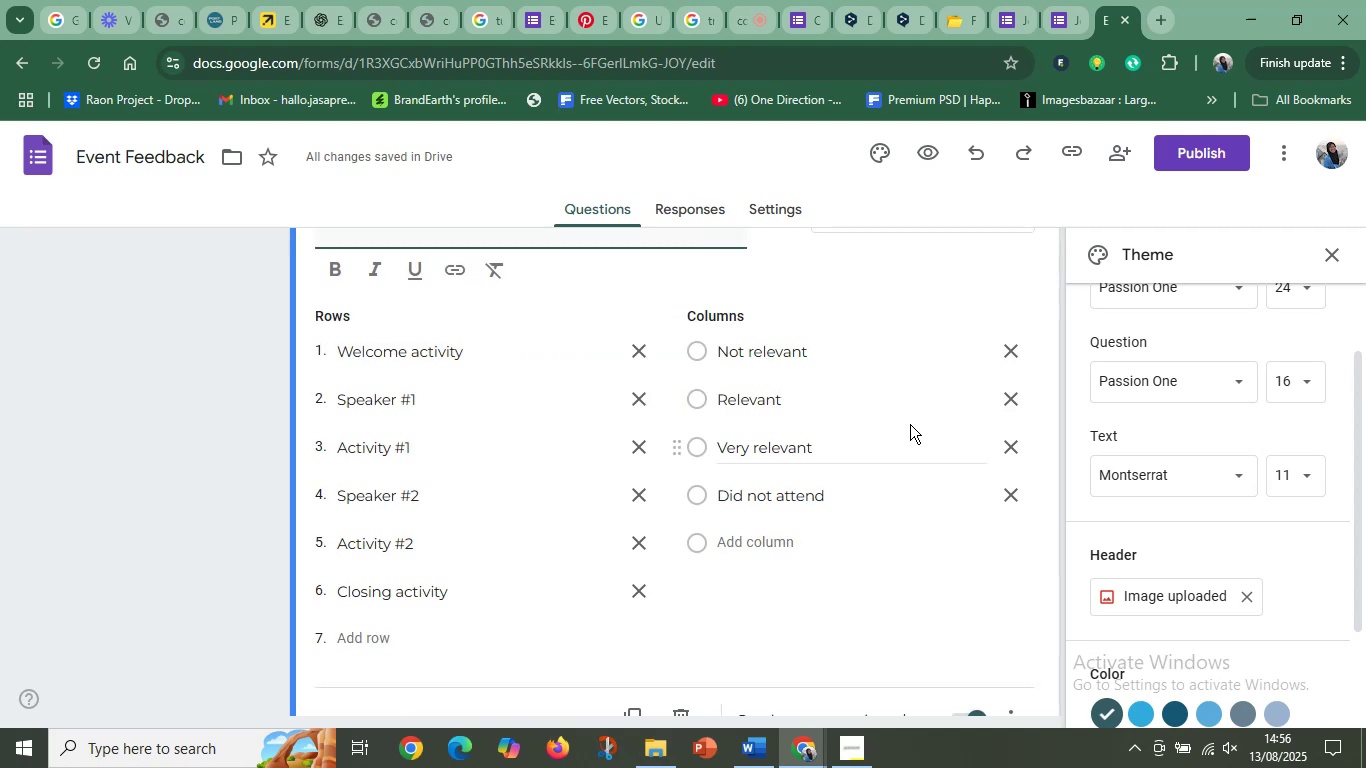 
scroll: coordinate [905, 424], scroll_direction: up, amount: 2.0
 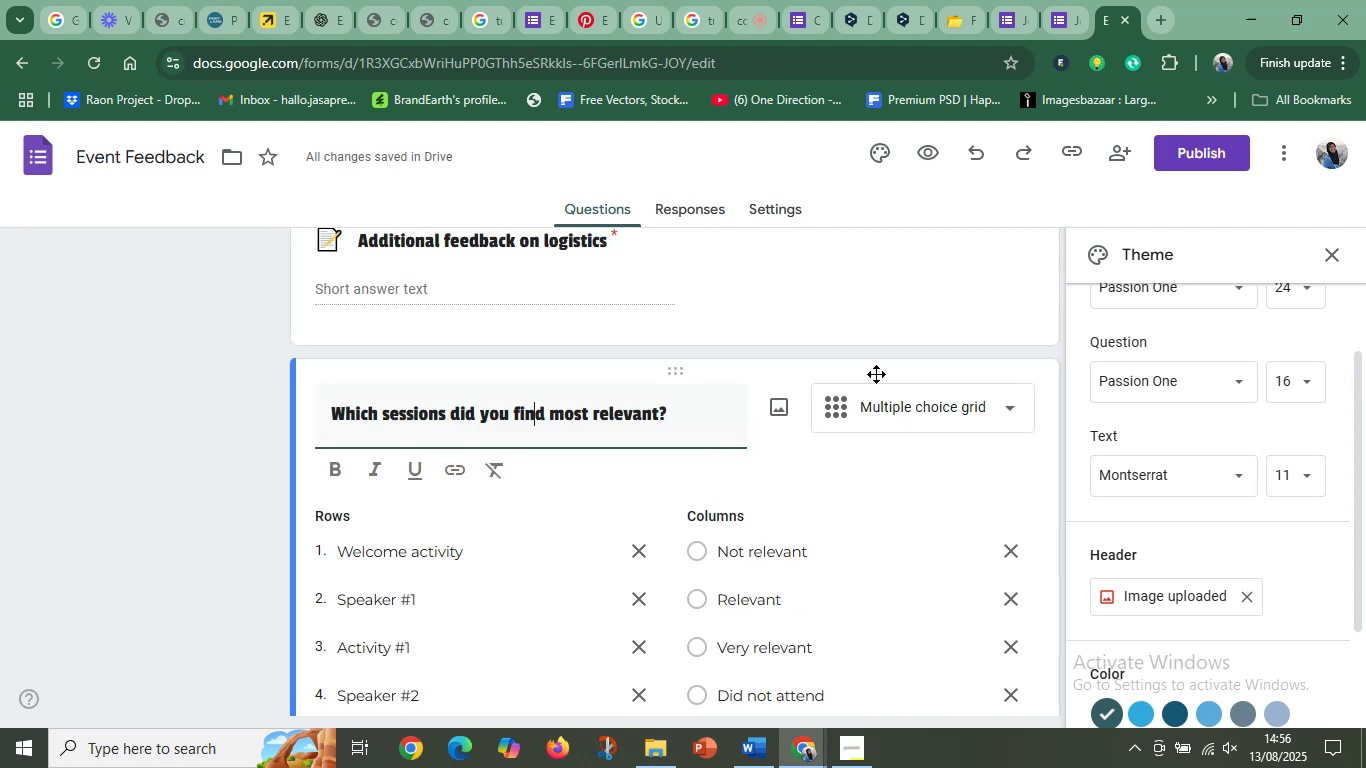 
scroll: coordinate [886, 444], scroll_direction: down, amount: 4.0
 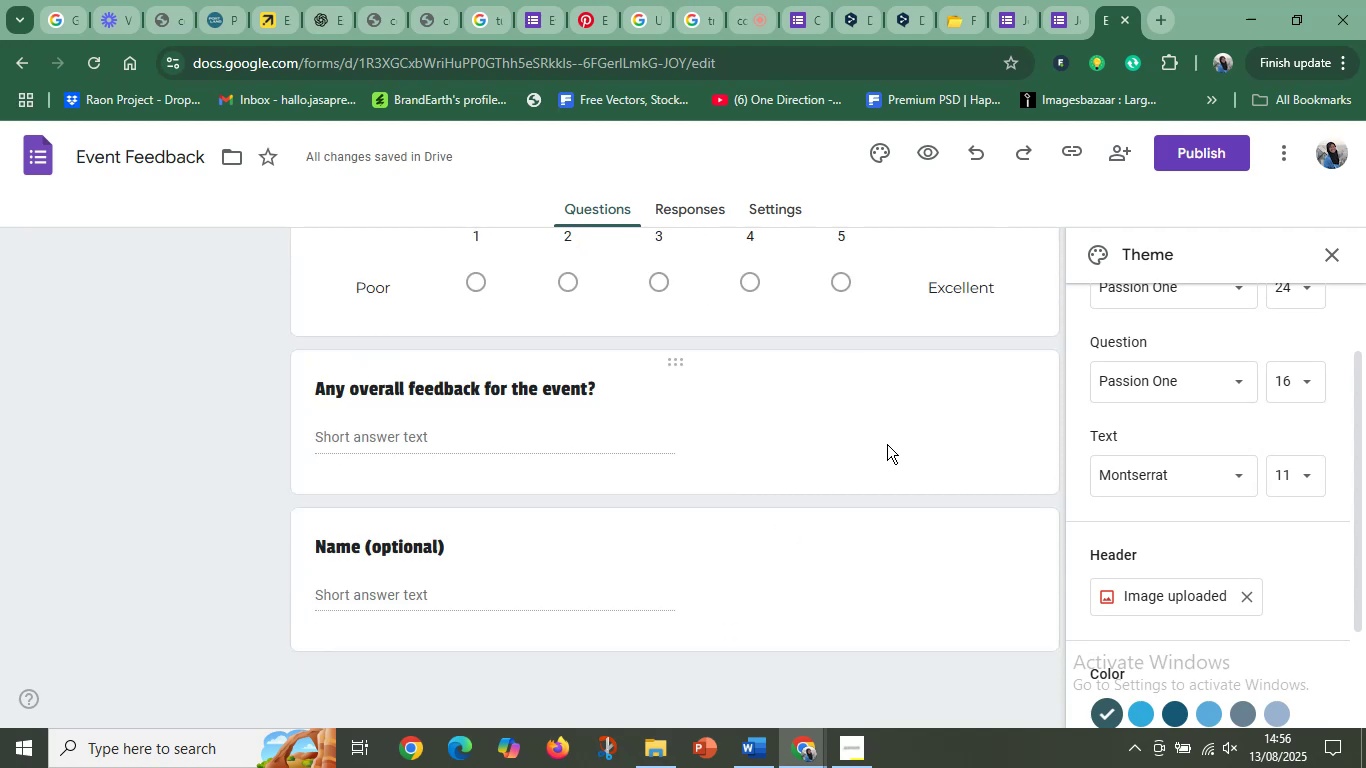 
scroll: coordinate [879, 452], scroll_direction: up, amount: 4.0
 